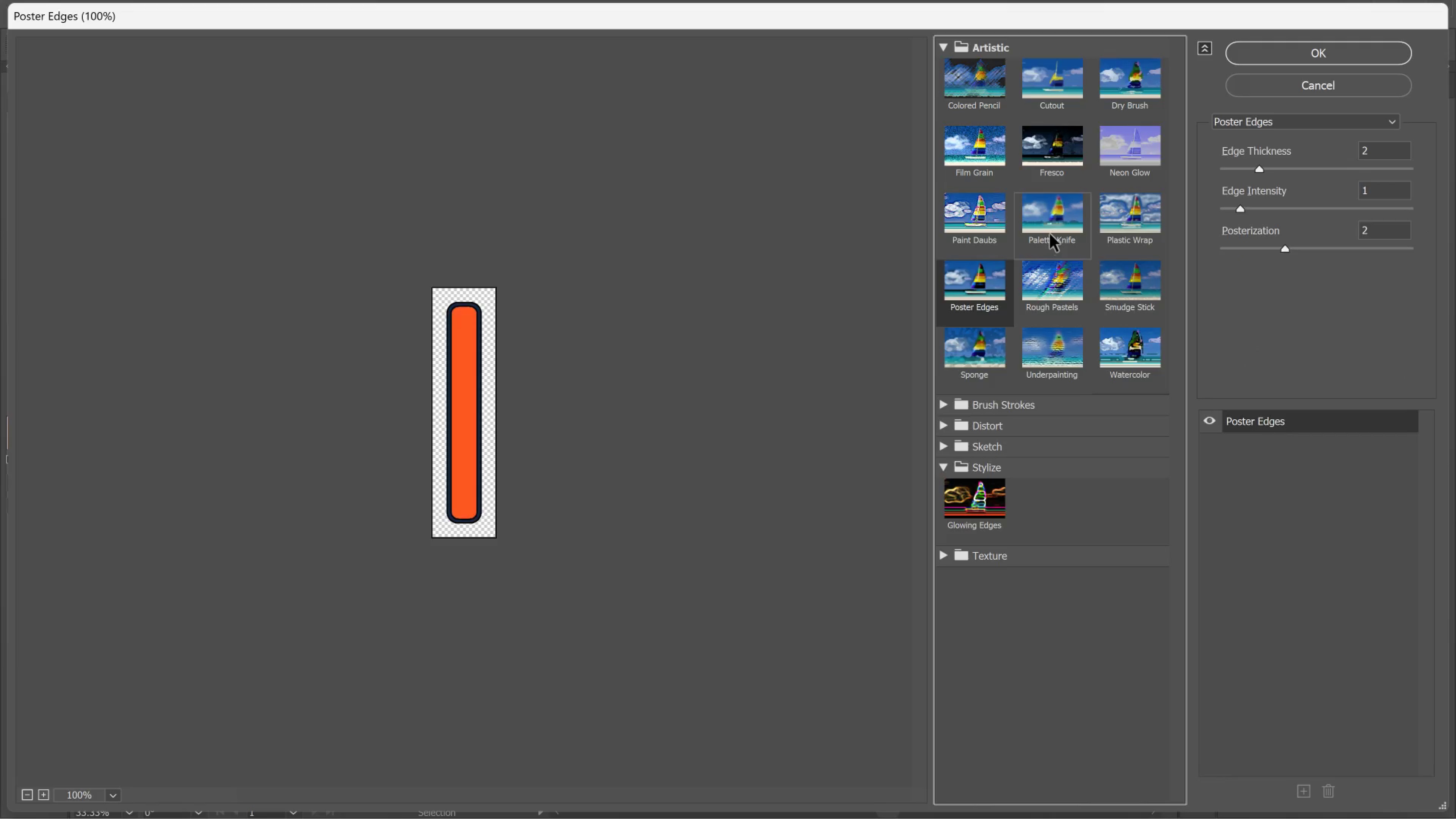 
left_click([1050, 234])
 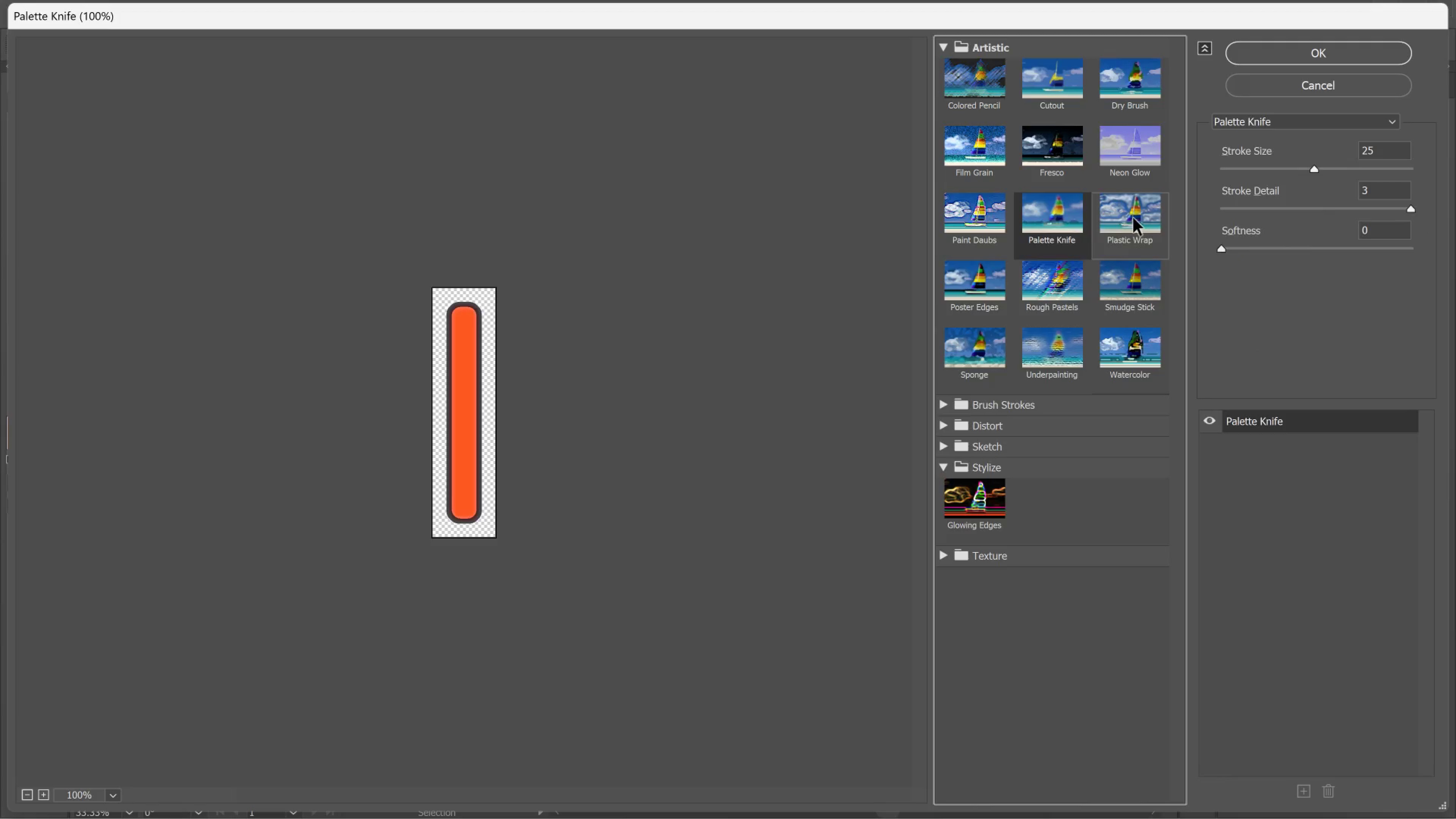 
left_click([1133, 218])
 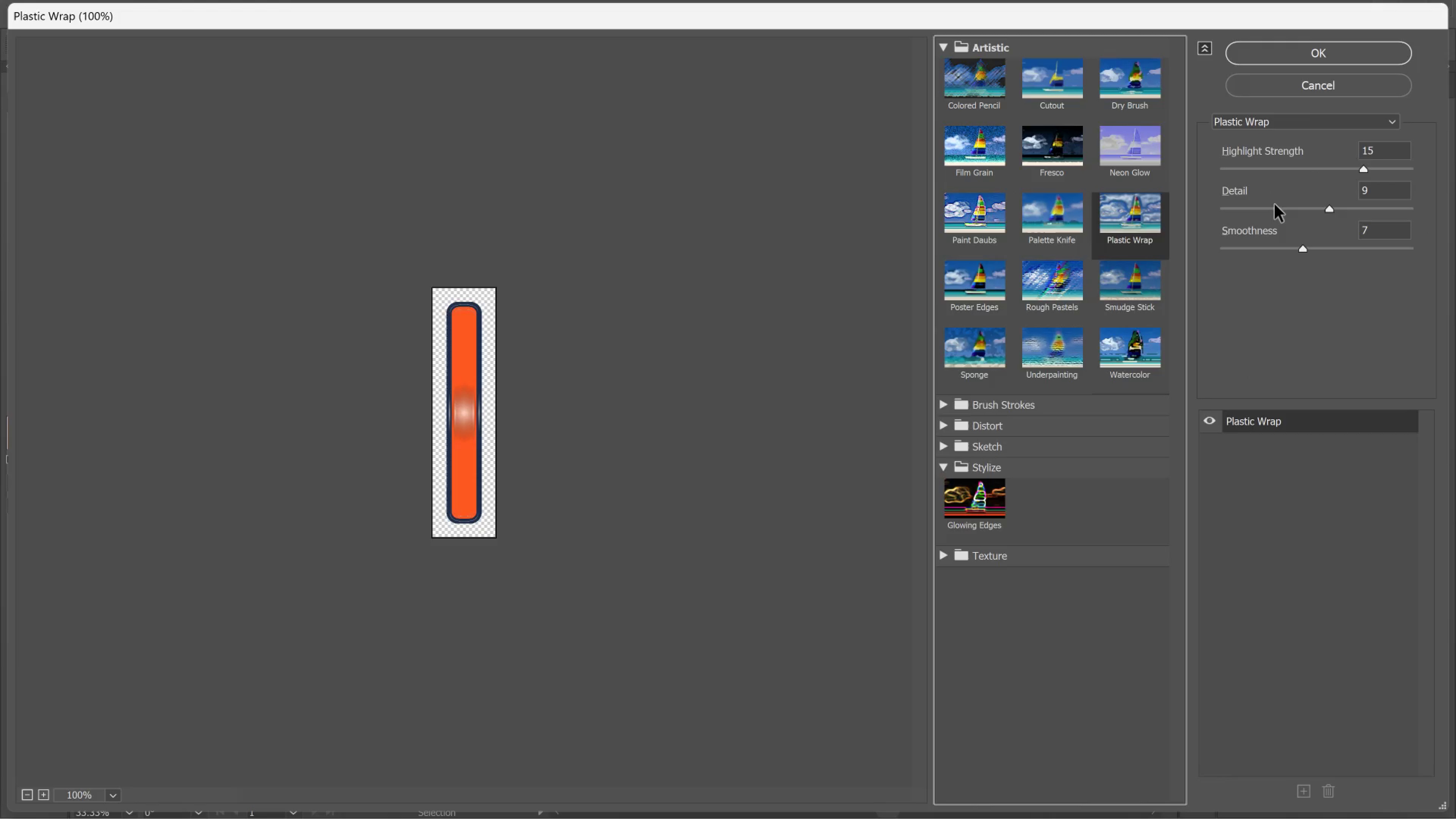 
left_click_drag(start_coordinate=[1268, 211], to_coordinate=[1385, 213])
 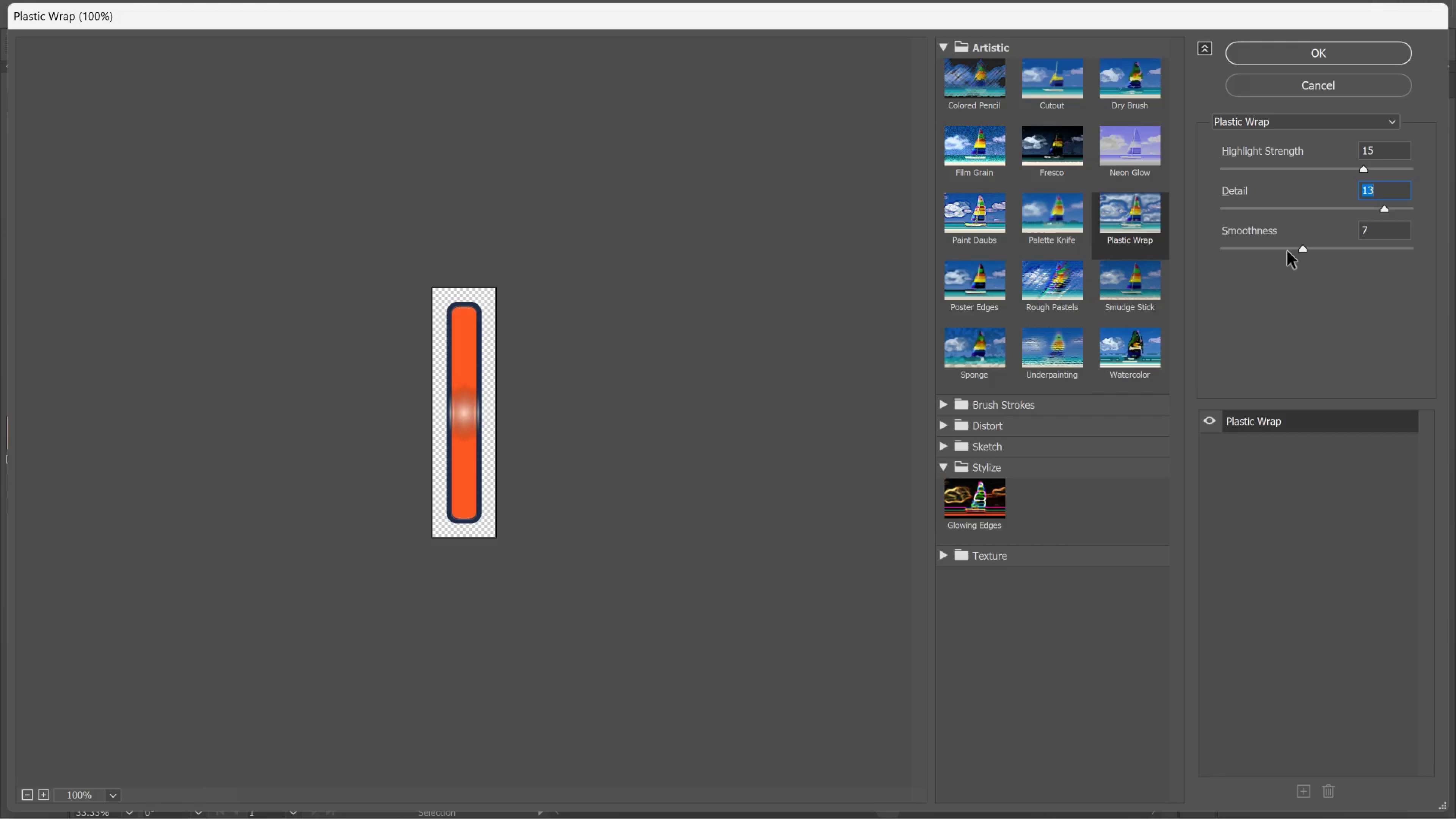 
left_click_drag(start_coordinate=[1287, 251], to_coordinate=[1356, 245])
 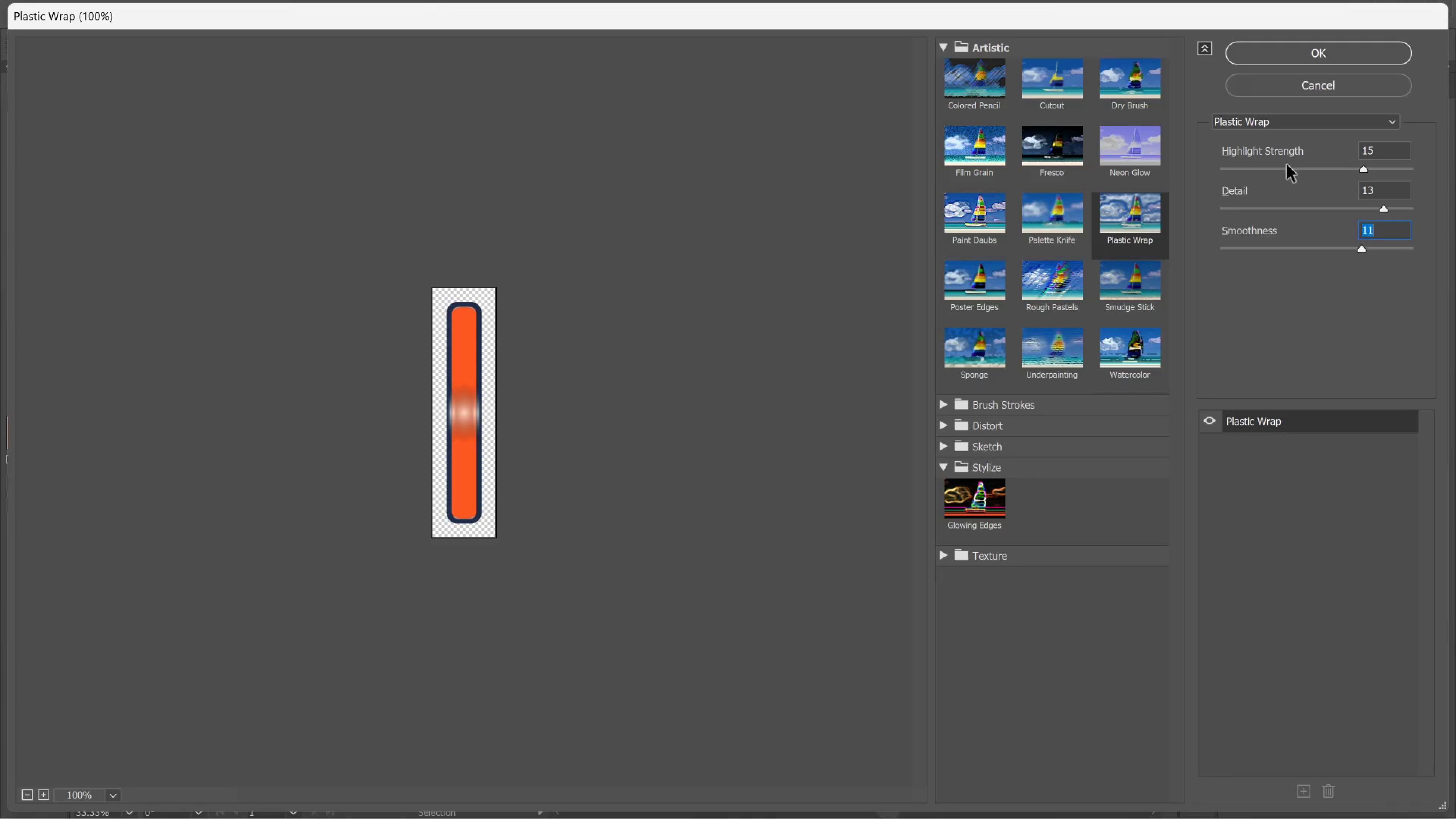 
left_click_drag(start_coordinate=[1287, 166], to_coordinate=[1242, 169])
 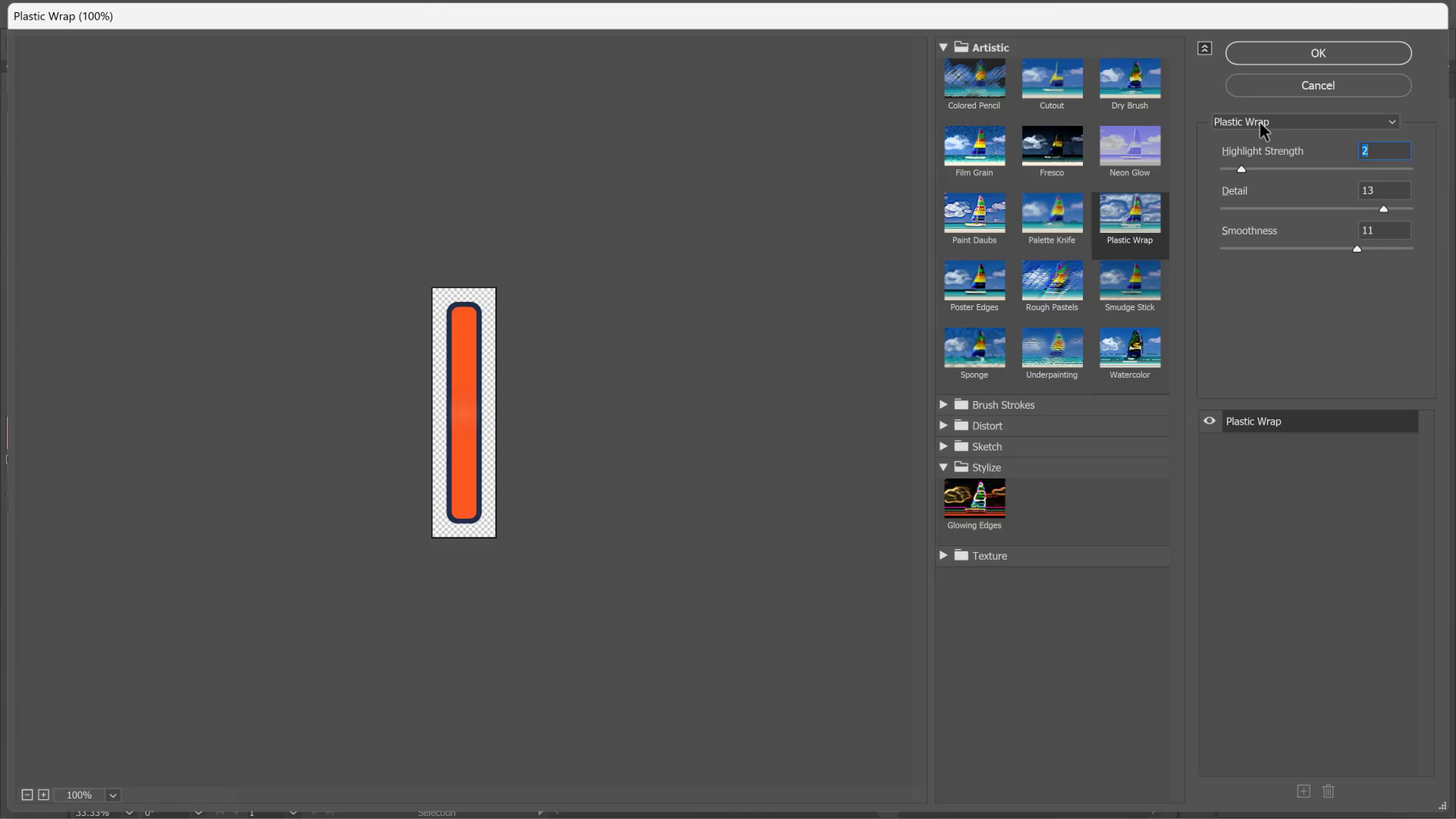 
left_click([1260, 123])
 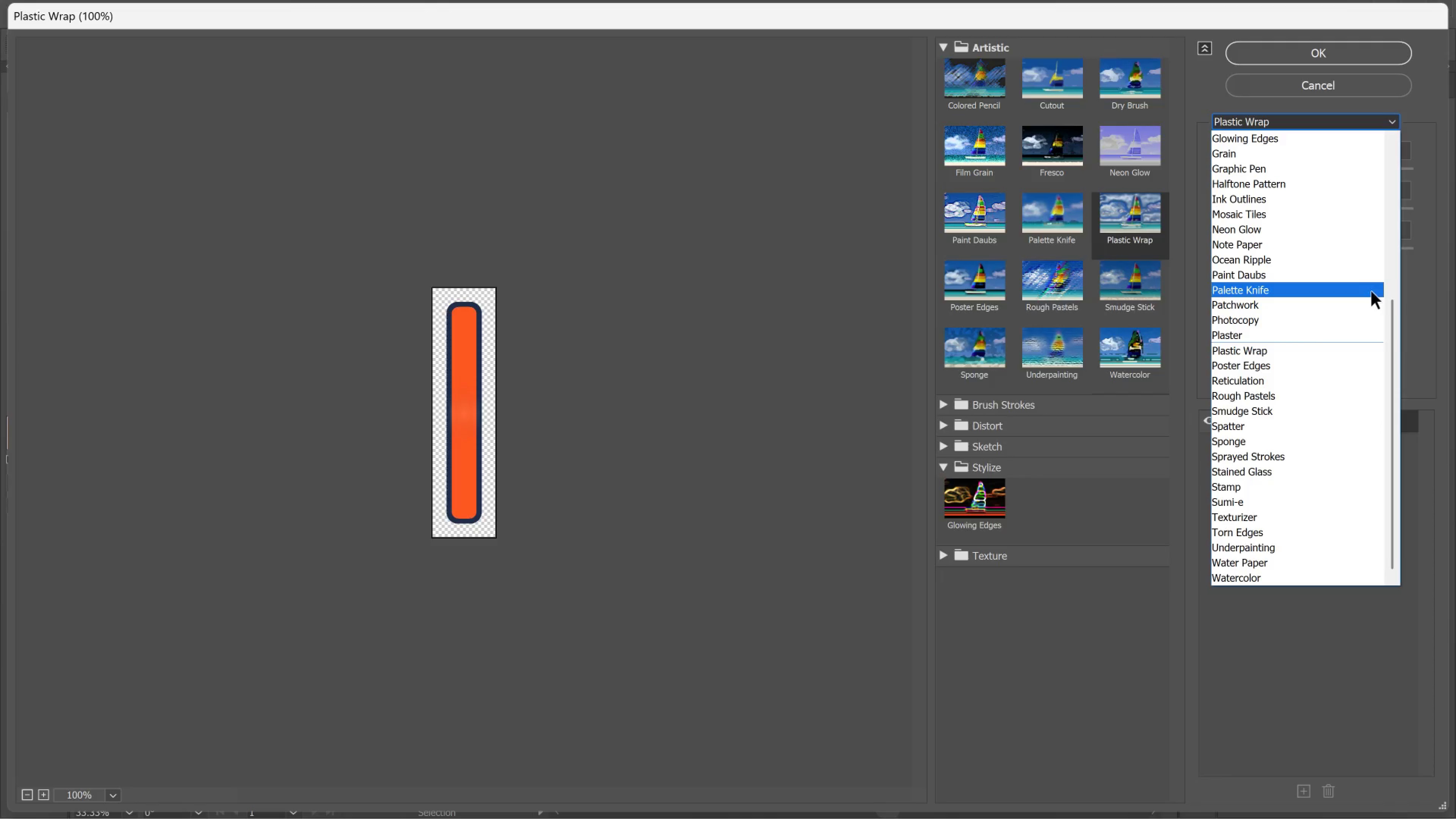 
scroll: coordinate [1342, 362], scroll_direction: down, amount: 3.0
 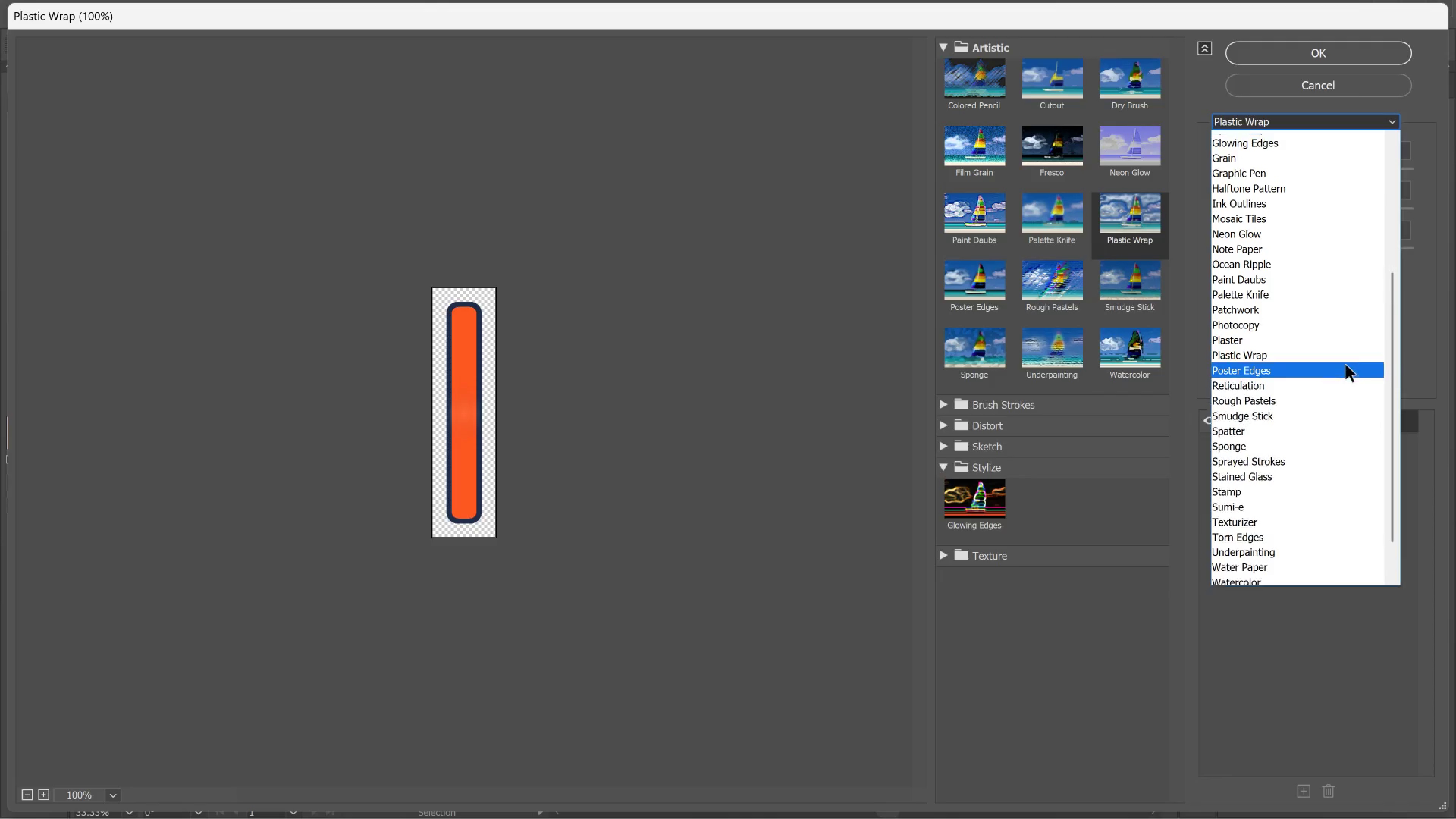 
scroll: coordinate [1346, 365], scroll_direction: up, amount: 5.0
 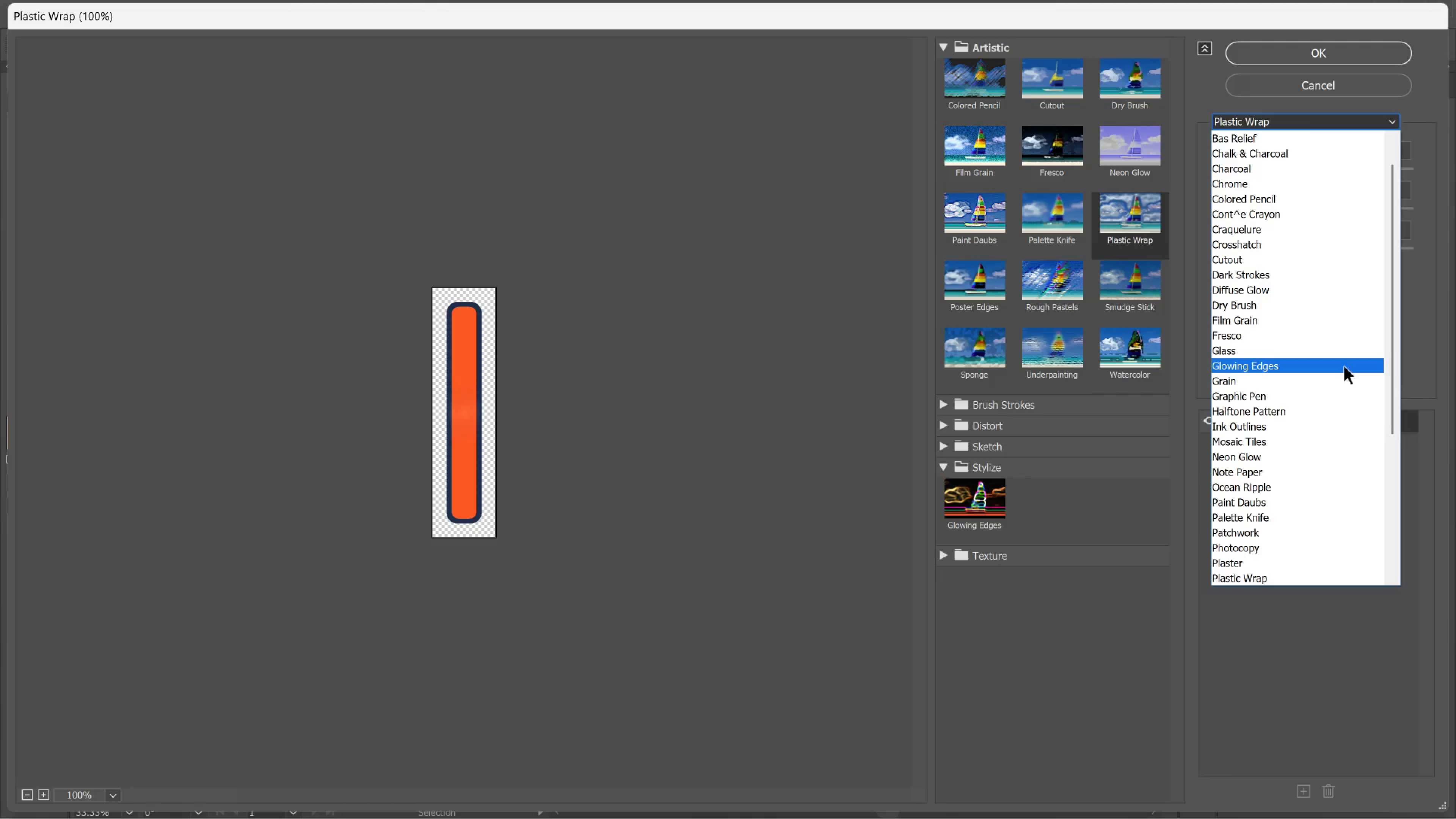 
wait(10.68)
 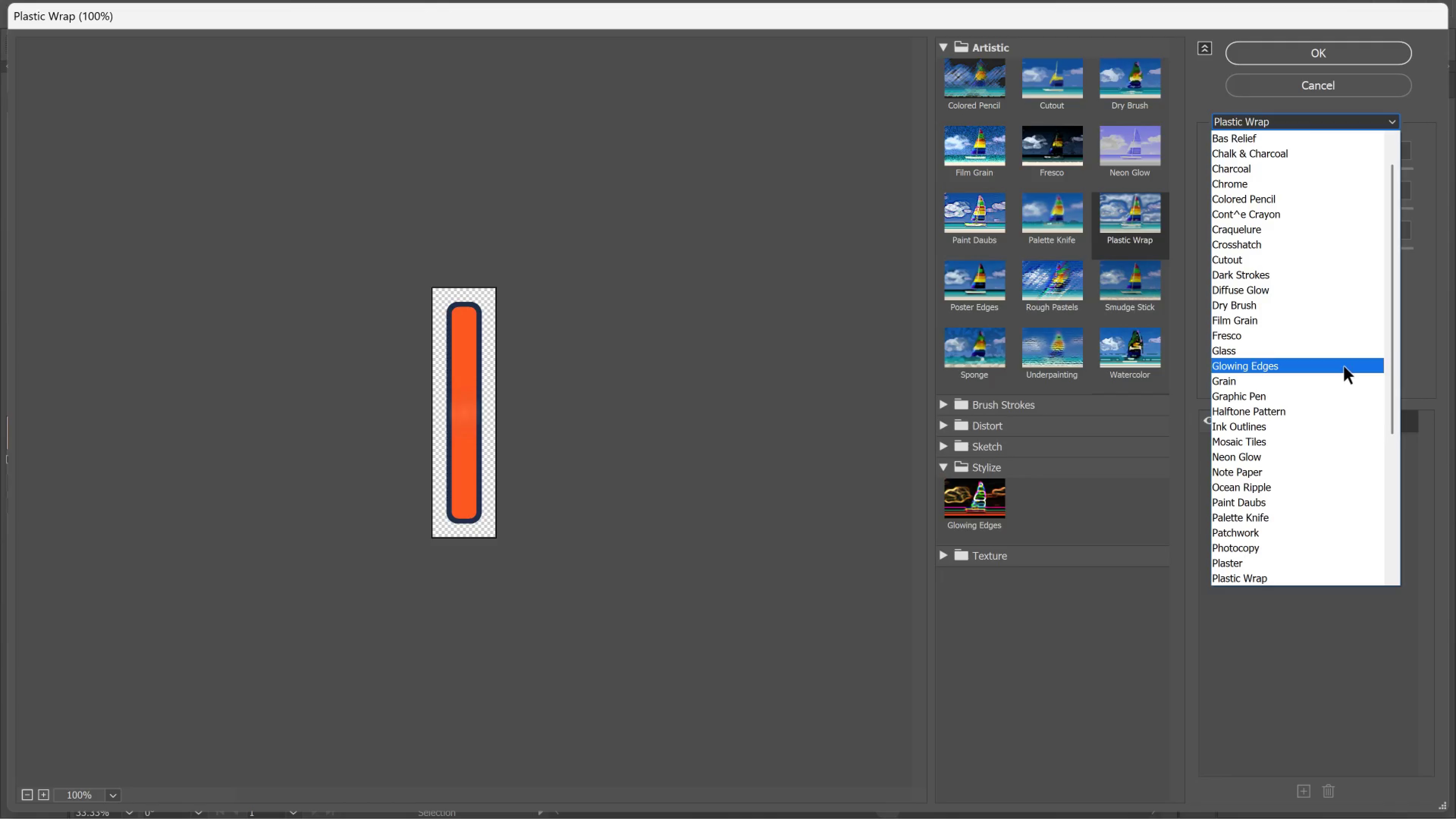 
scroll: coordinate [1344, 367], scroll_direction: down, amount: 2.0
 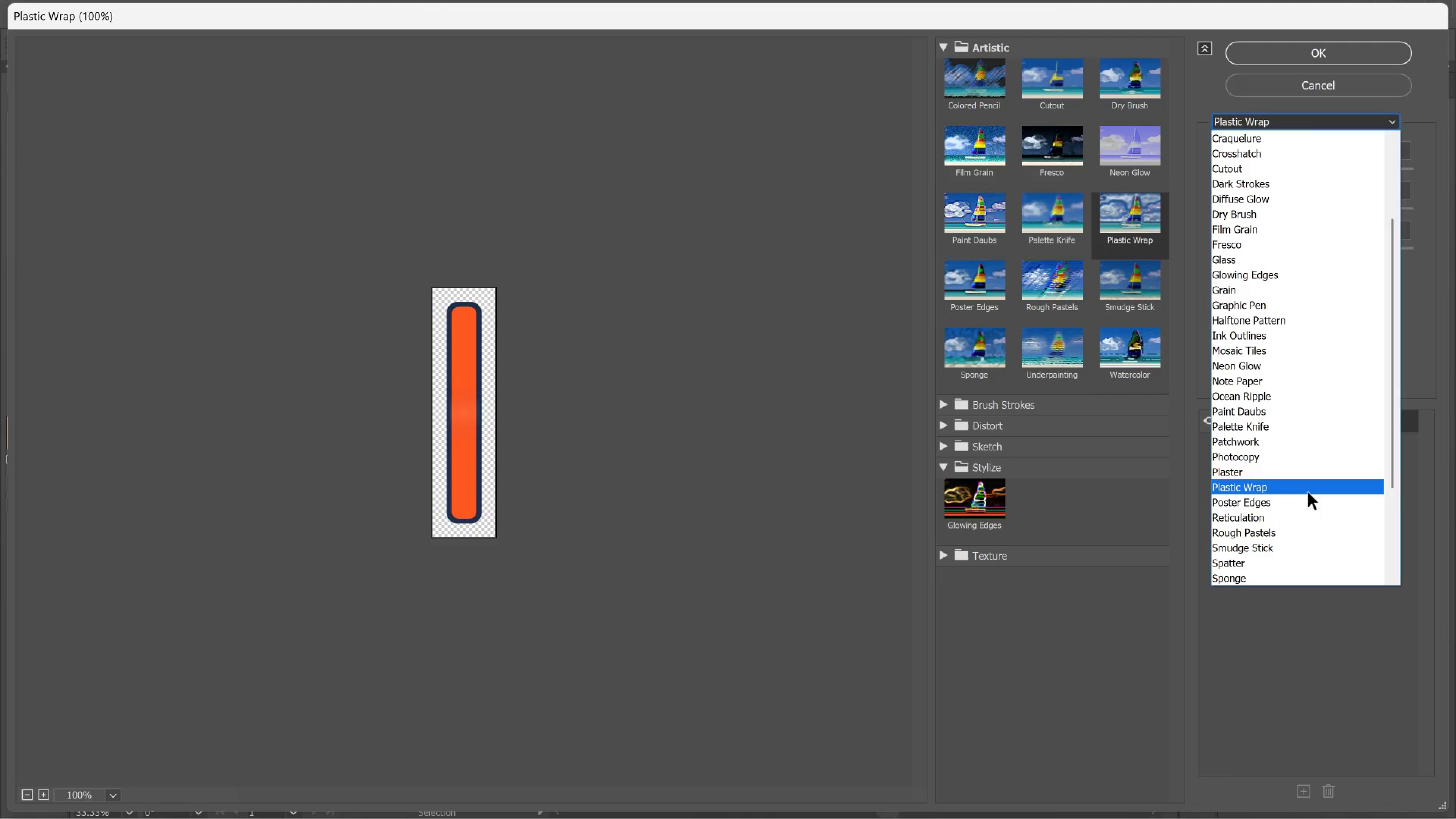 
wait(5.87)
 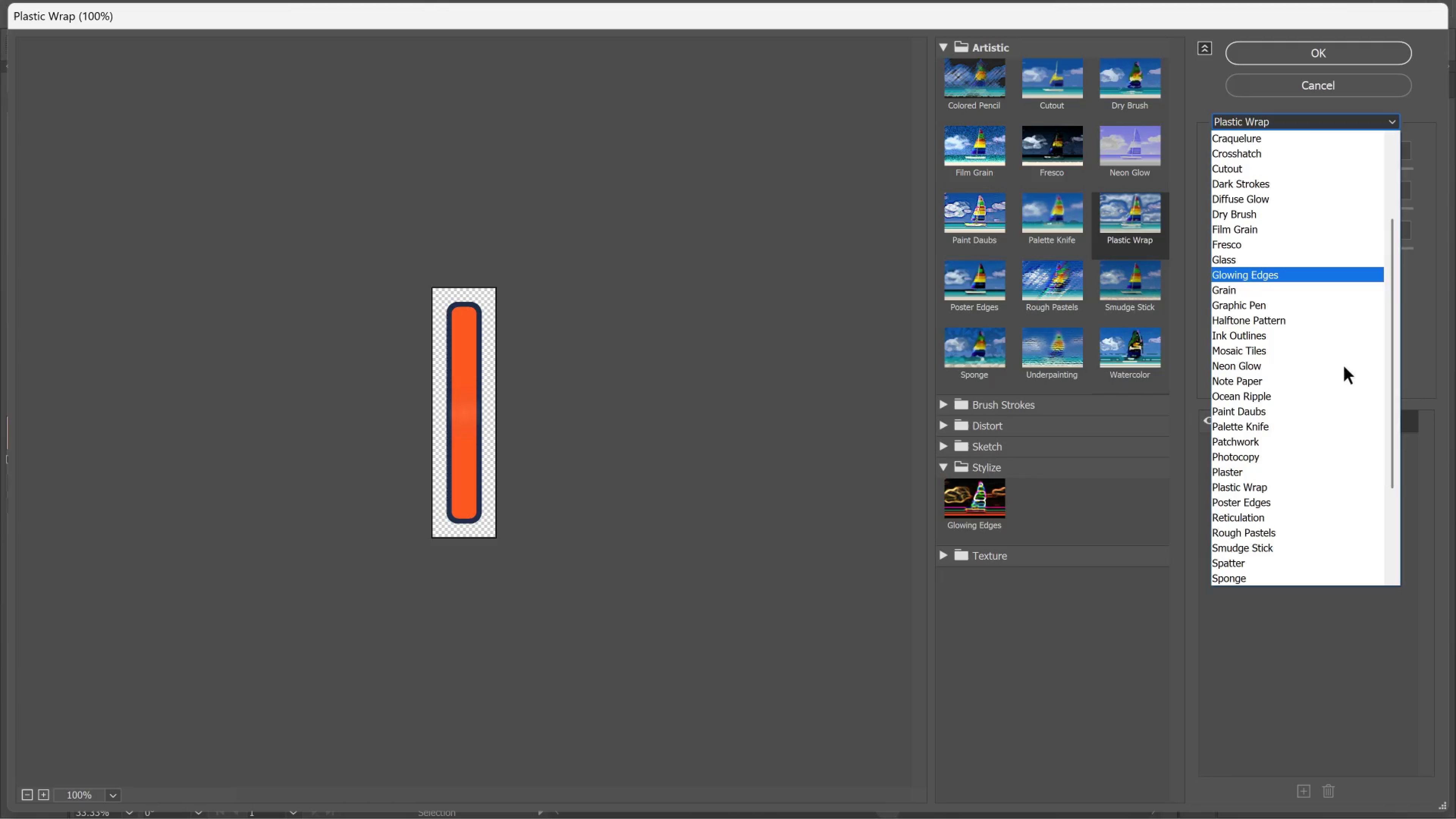 
left_click([1286, 528])
 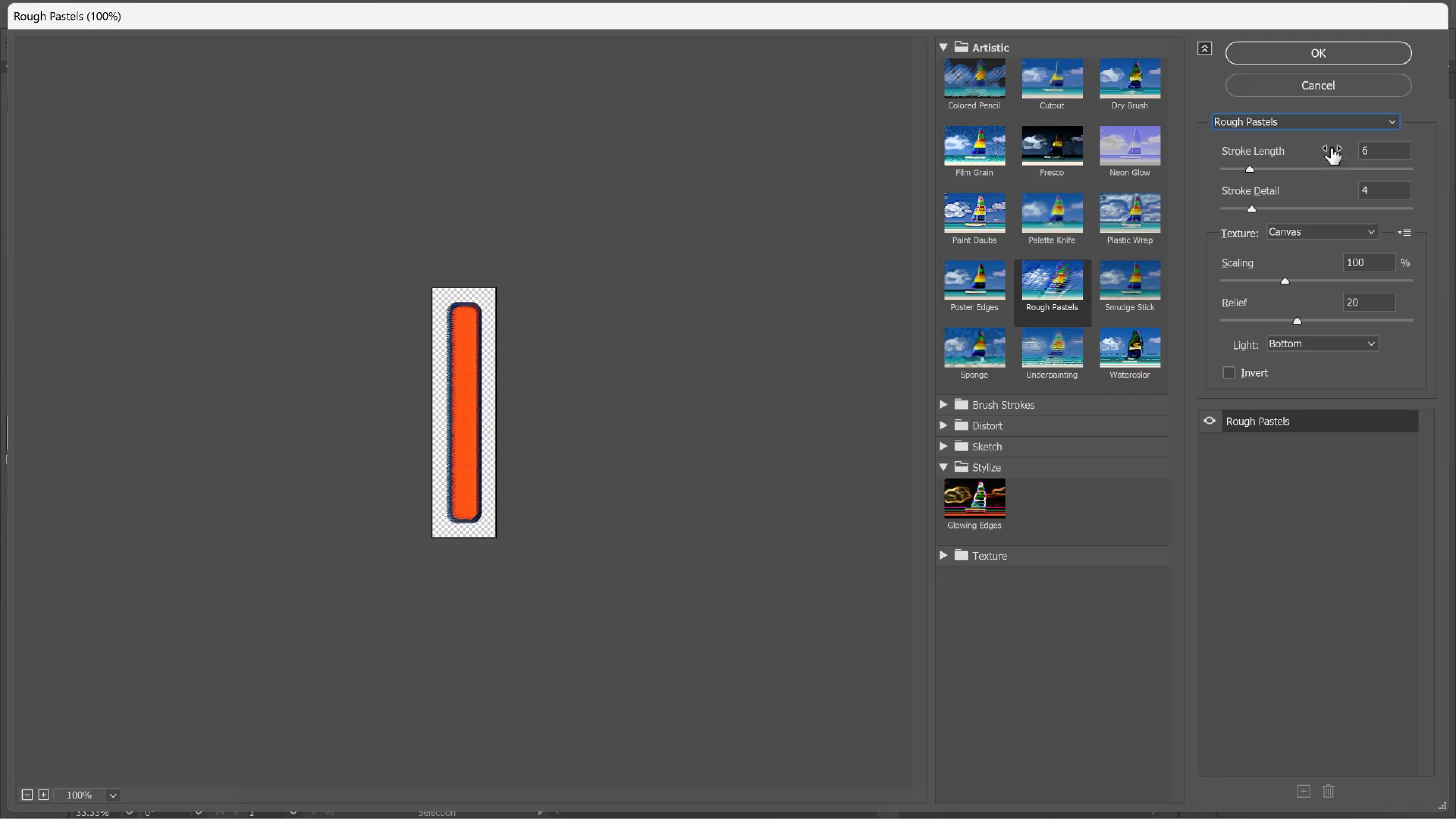 
left_click([1332, 128])
 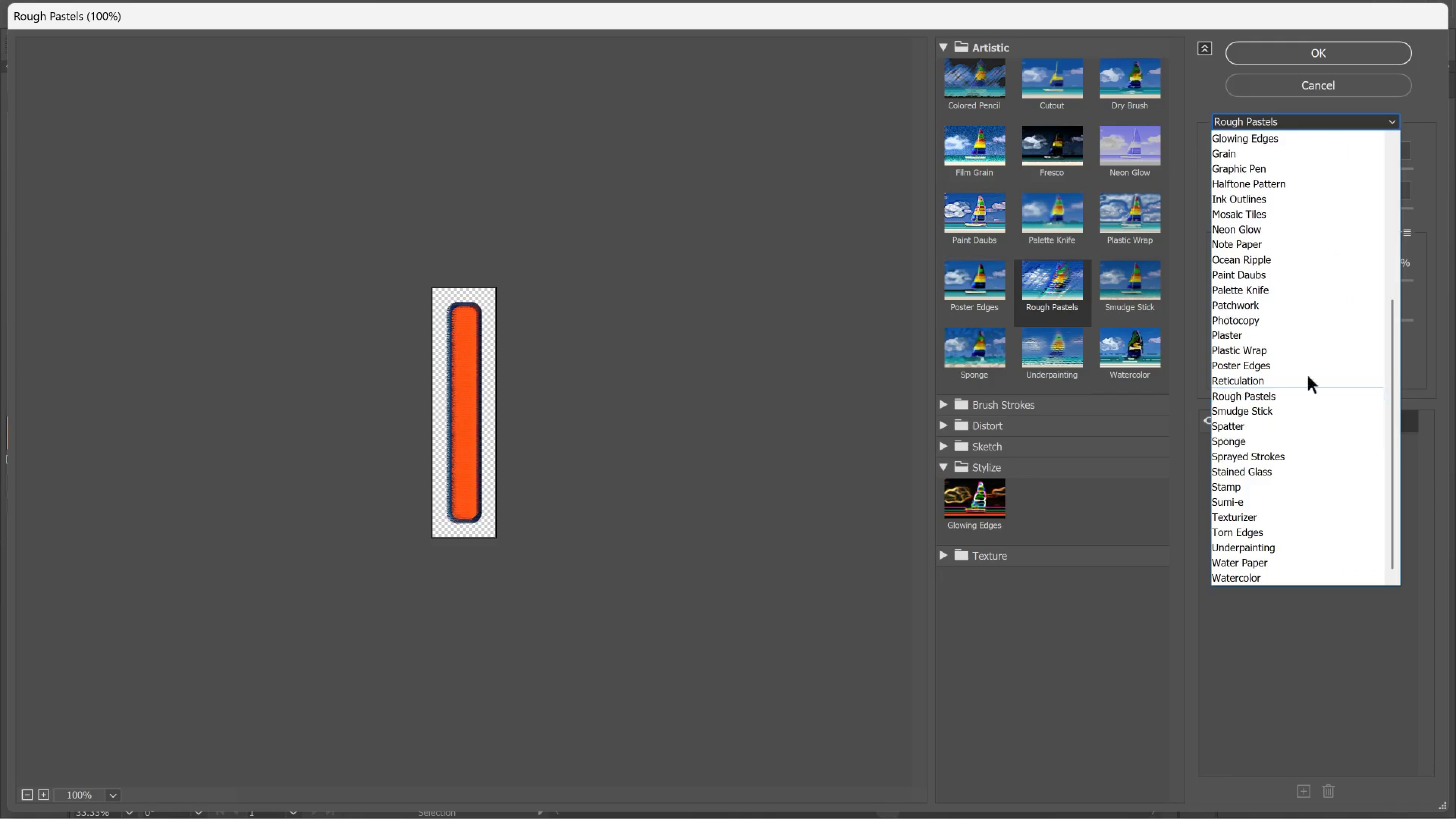 
scroll: coordinate [1294, 515], scroll_direction: down, amount: 6.0
 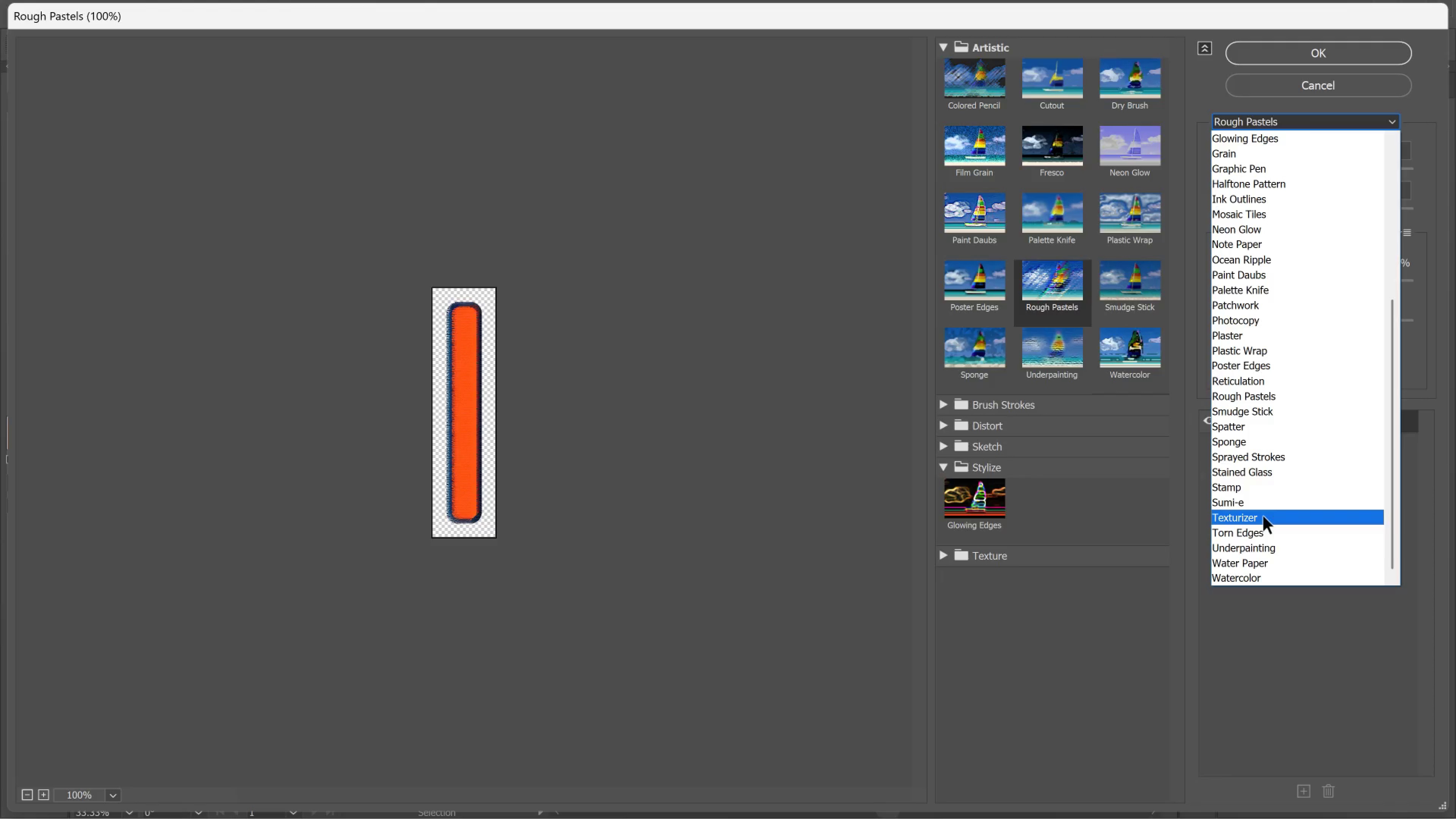 
left_click([1282, 493])
 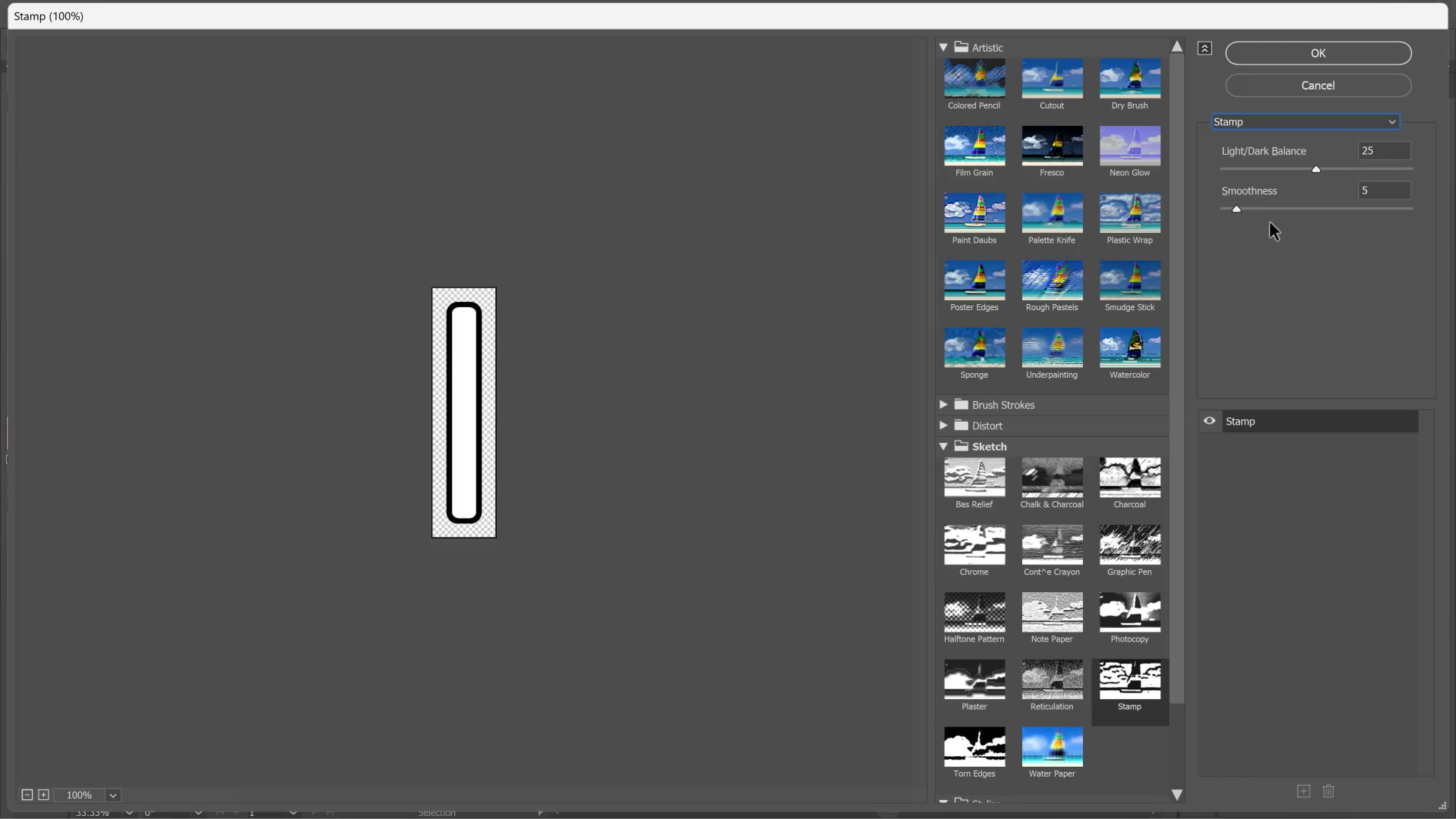 
left_click_drag(start_coordinate=[1265, 207], to_coordinate=[1298, 207])
 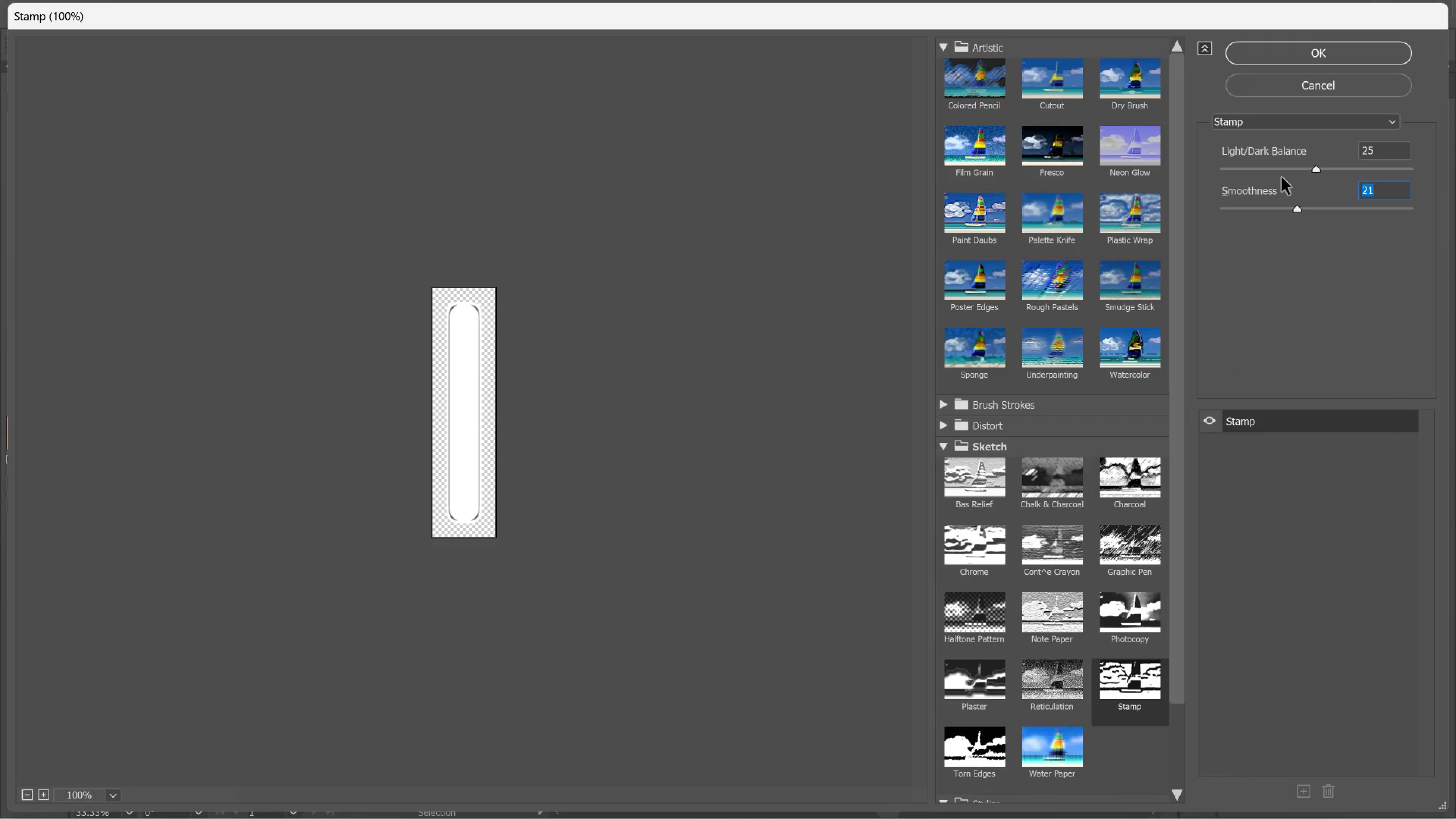 
left_click_drag(start_coordinate=[1282, 177], to_coordinate=[1254, 173])
 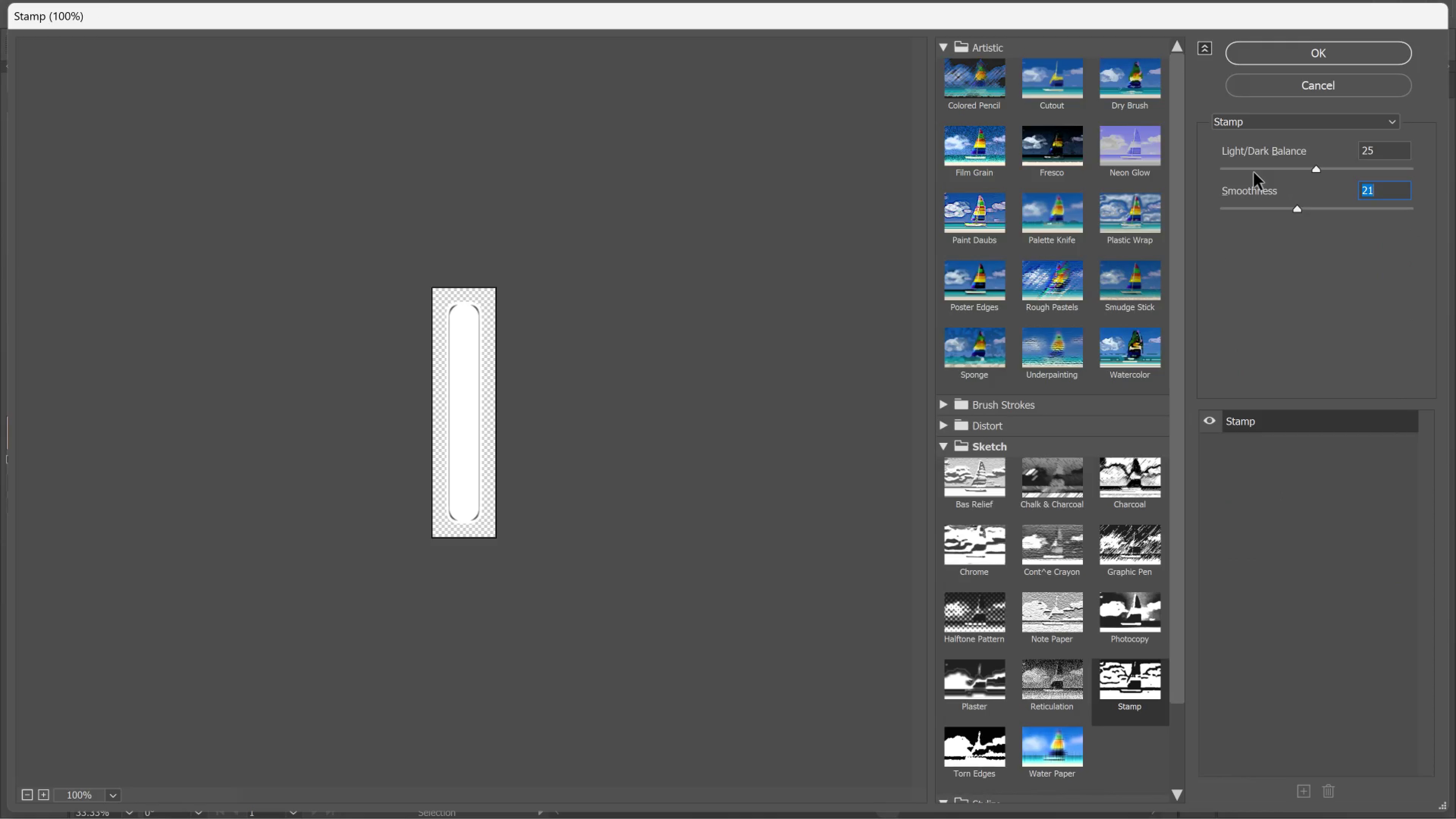 
left_click([1254, 173])
 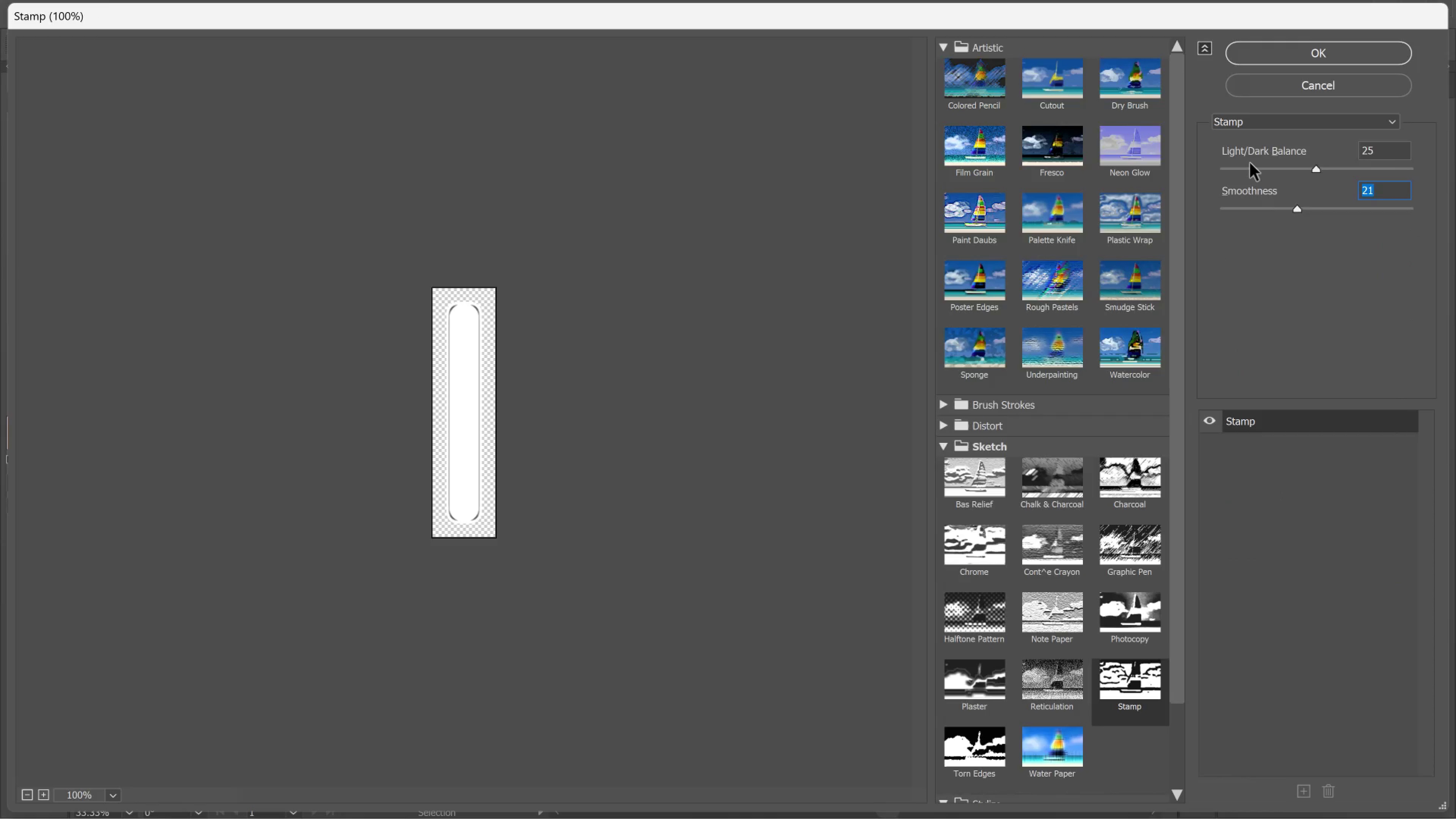 
left_click([1250, 163])
 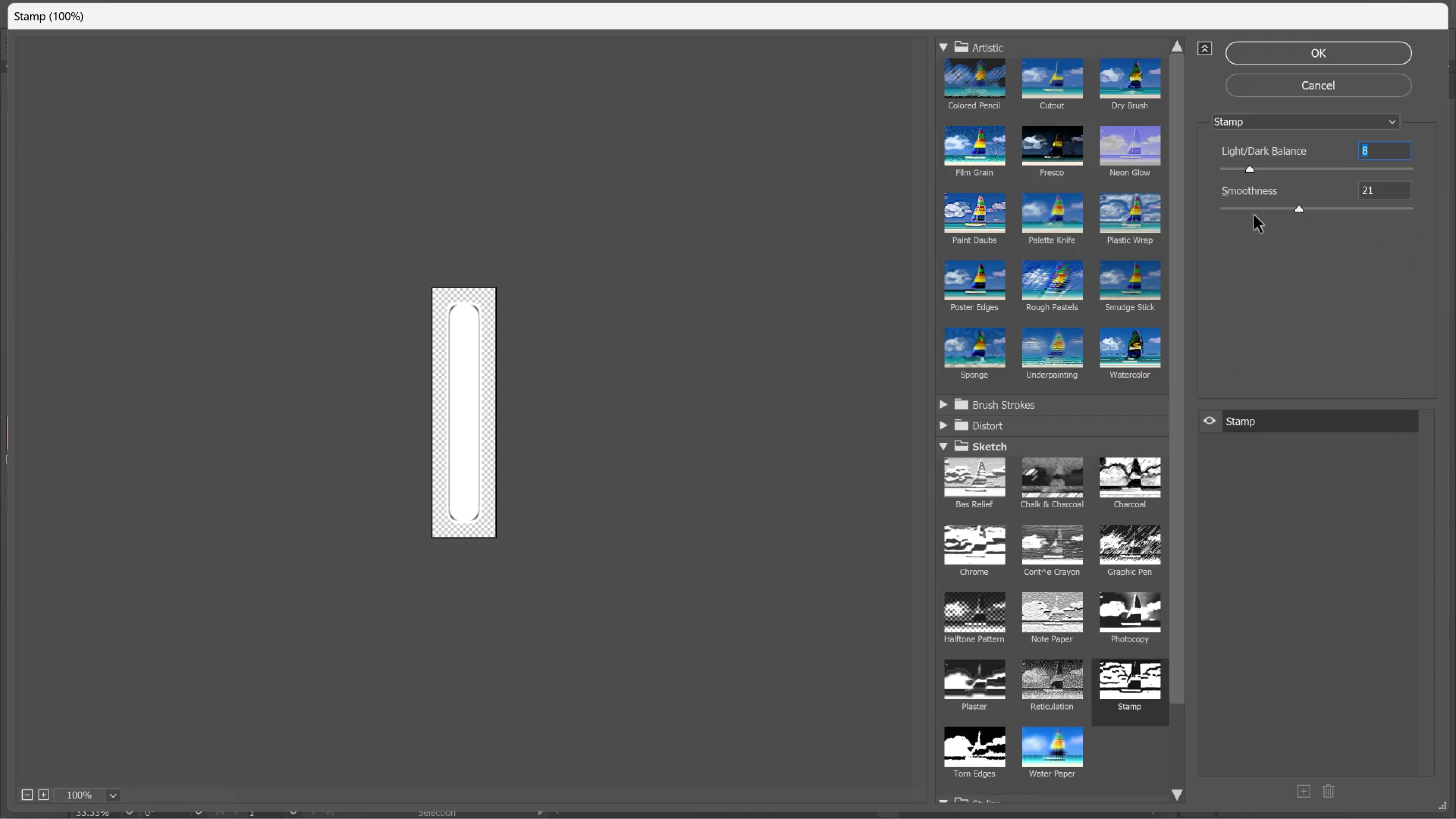 
left_click_drag(start_coordinate=[1254, 215], to_coordinate=[1136, 213])
 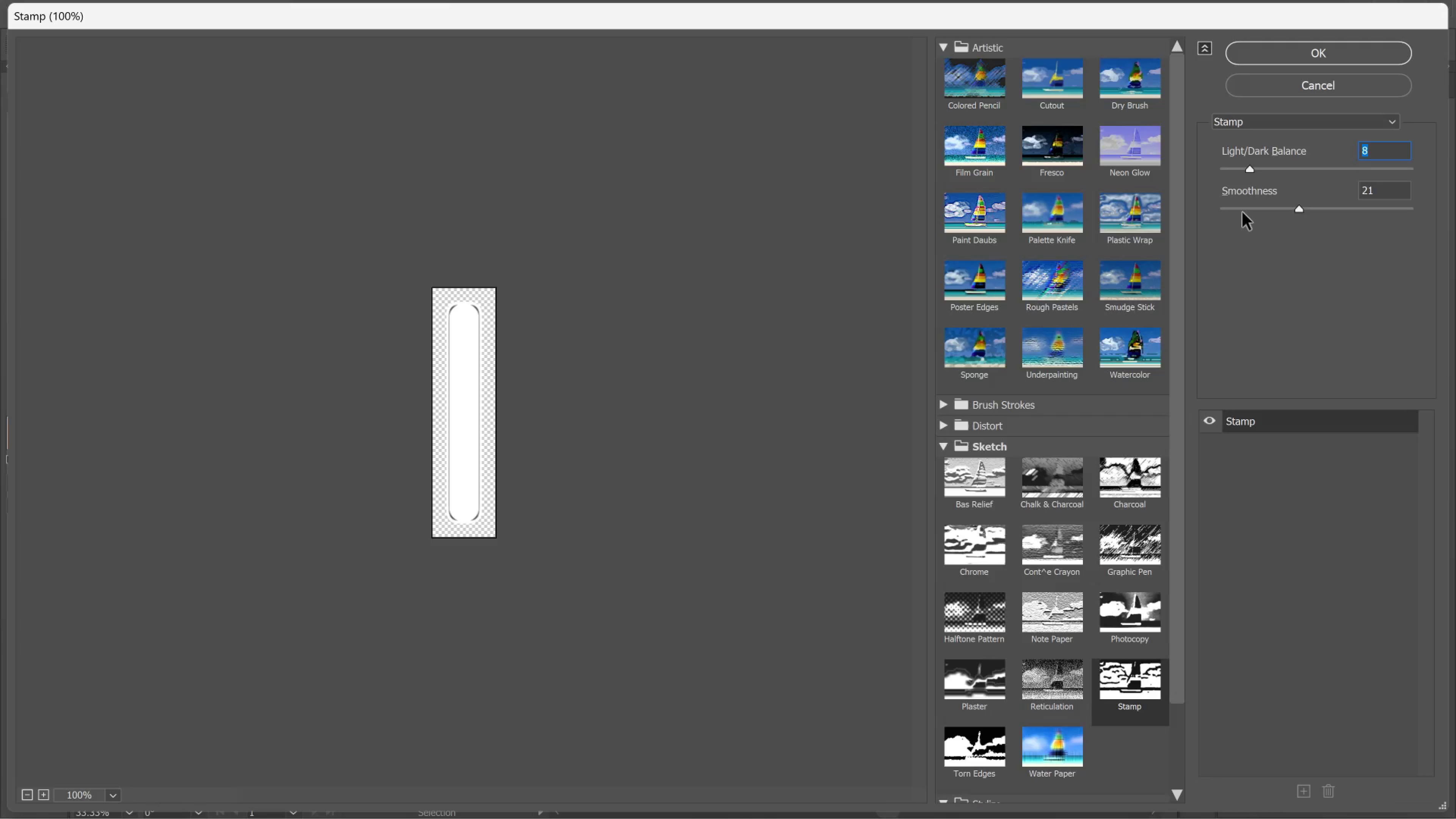 
left_click([1243, 212])
 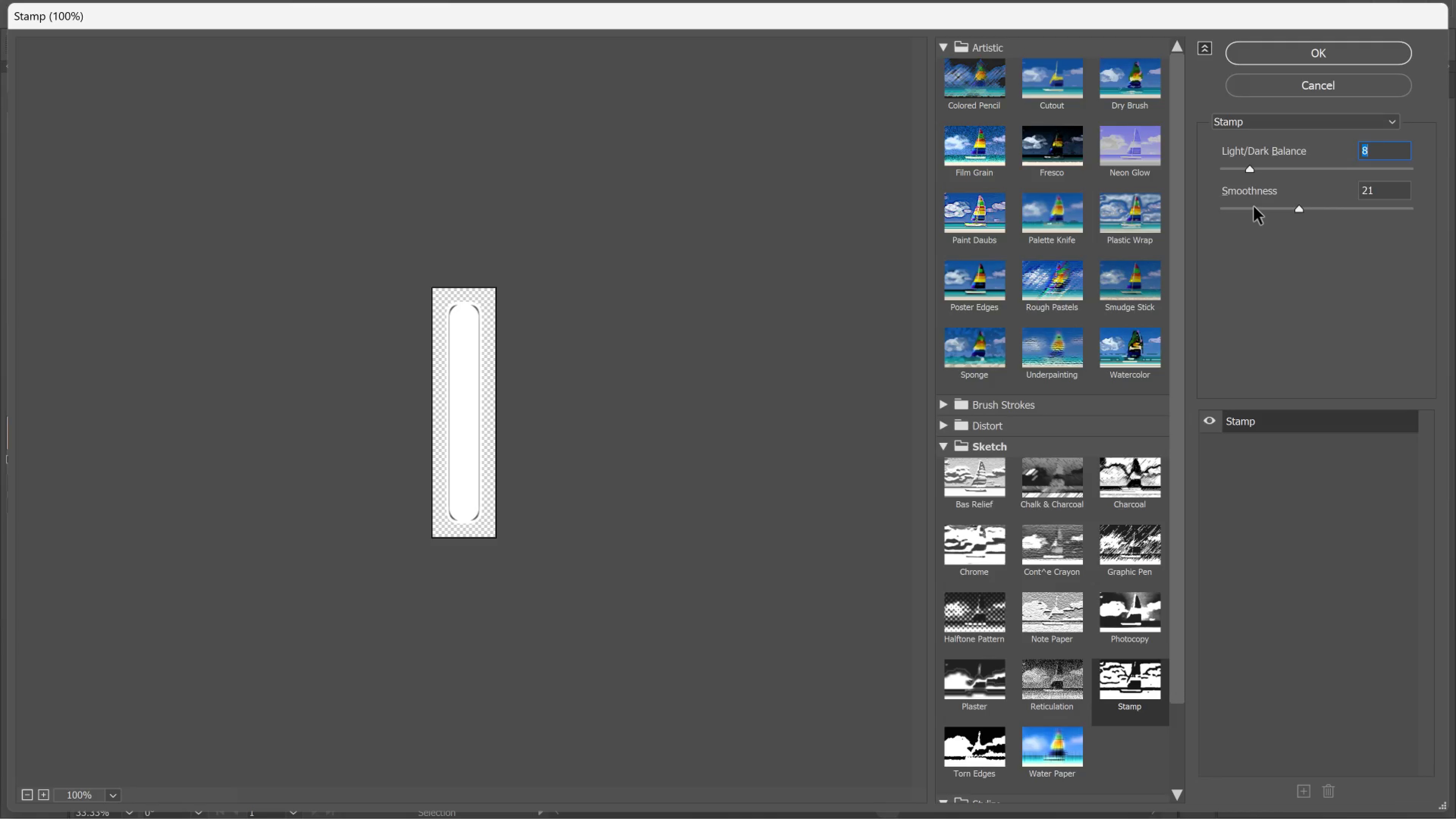 
left_click([1254, 207])
 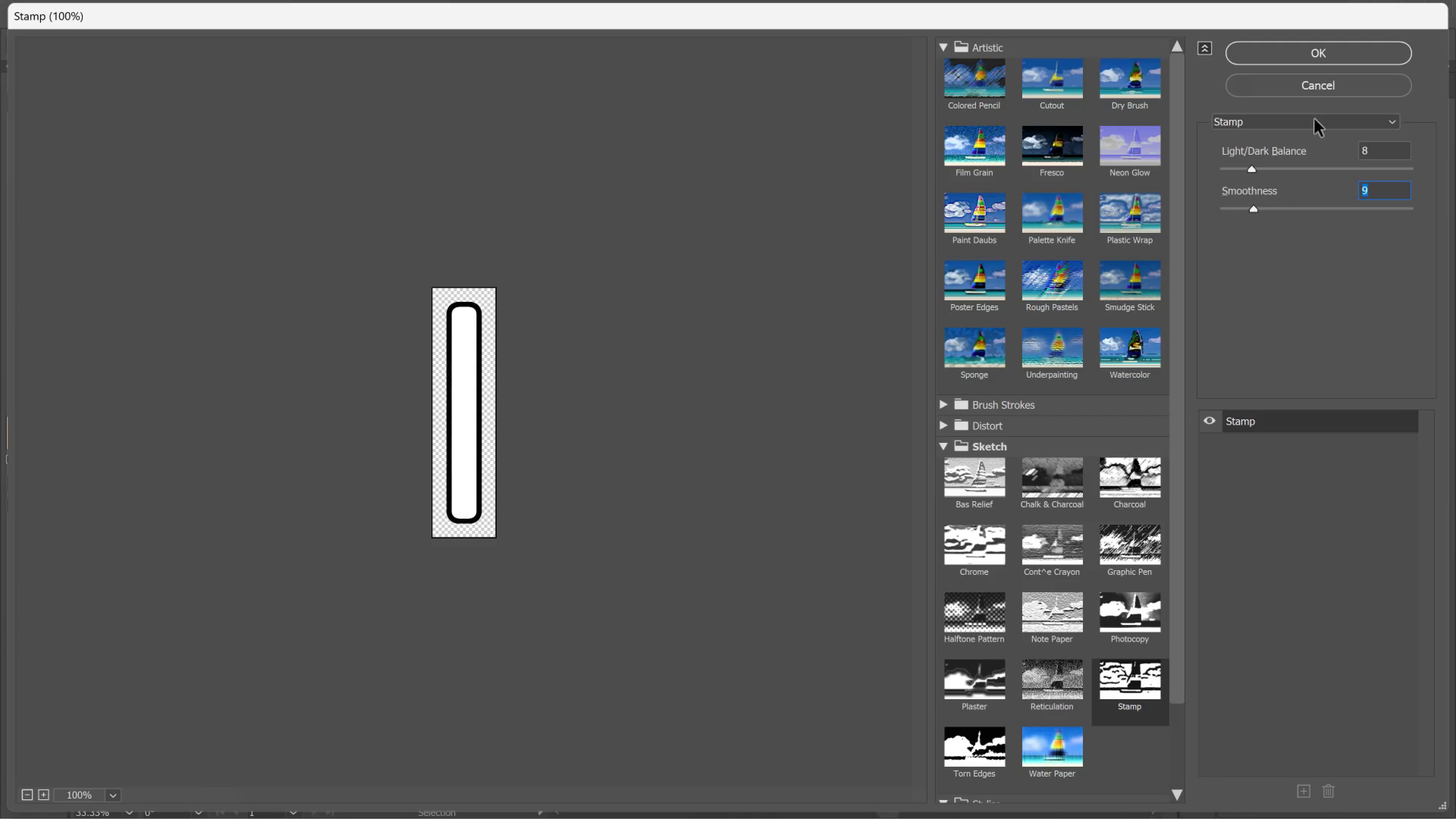 
left_click([1315, 129])
 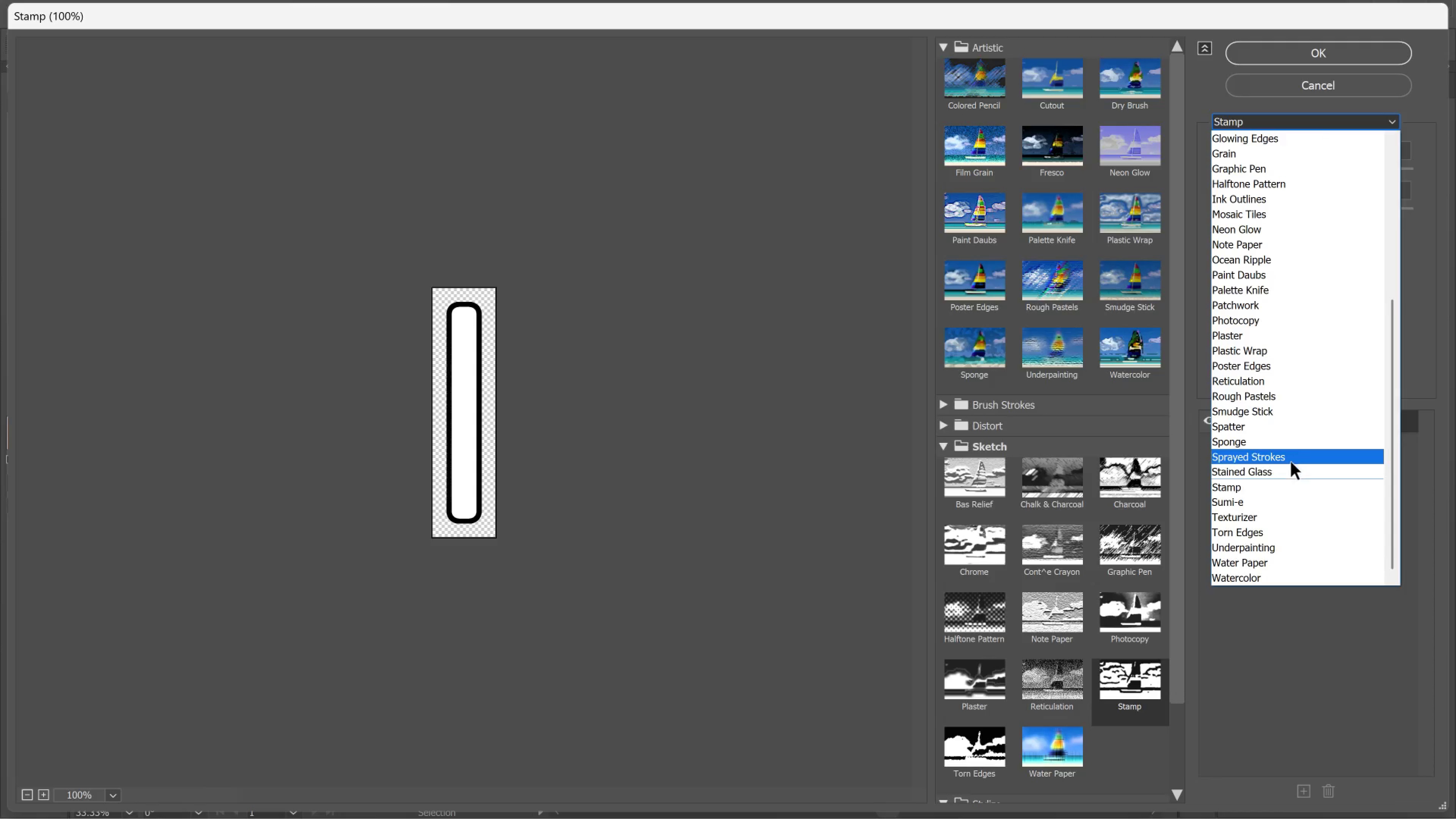 
left_click([1291, 464])
 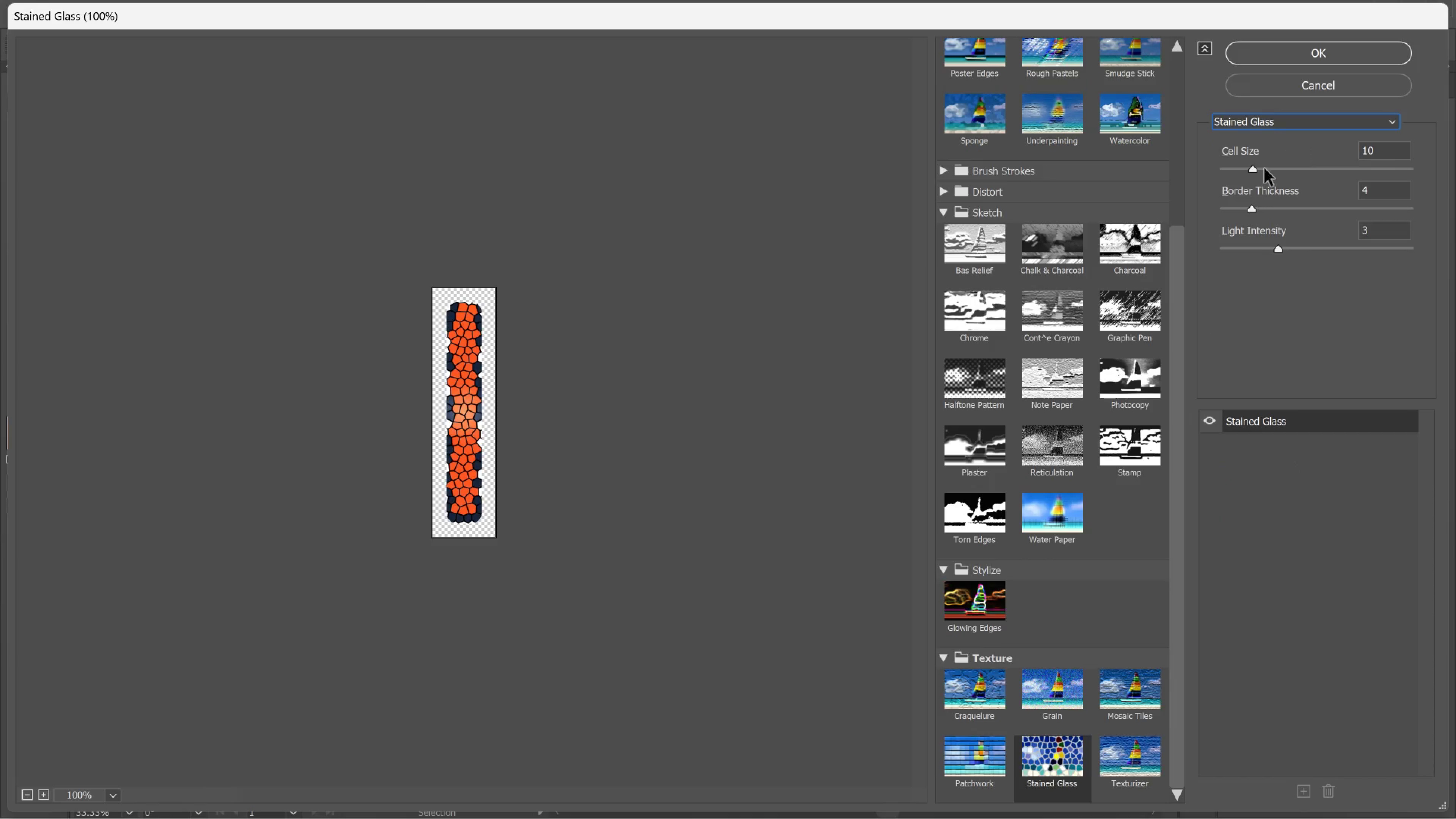 
left_click_drag(start_coordinate=[1253, 174], to_coordinate=[1335, 180])
 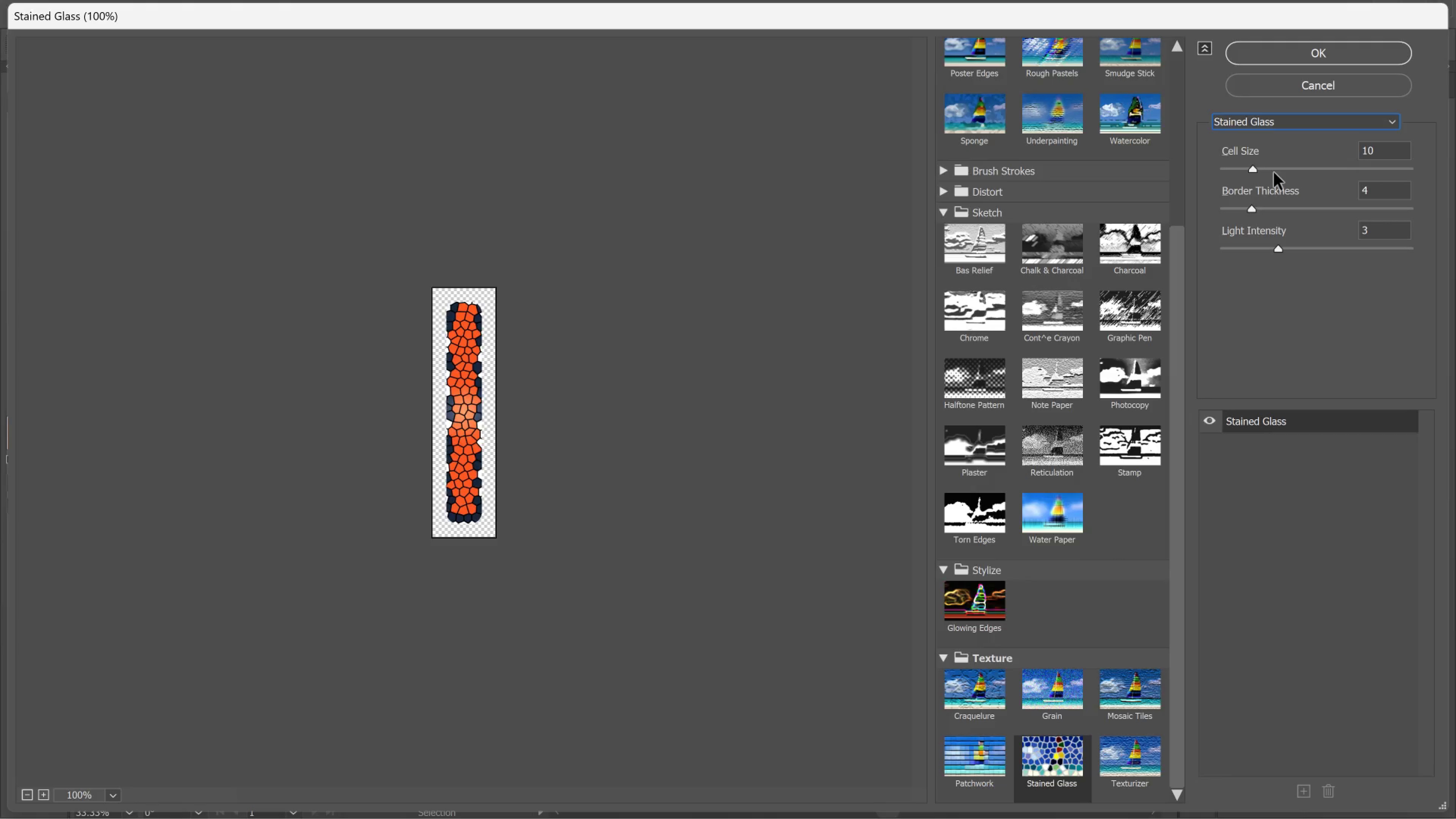 
left_click([1274, 173])
 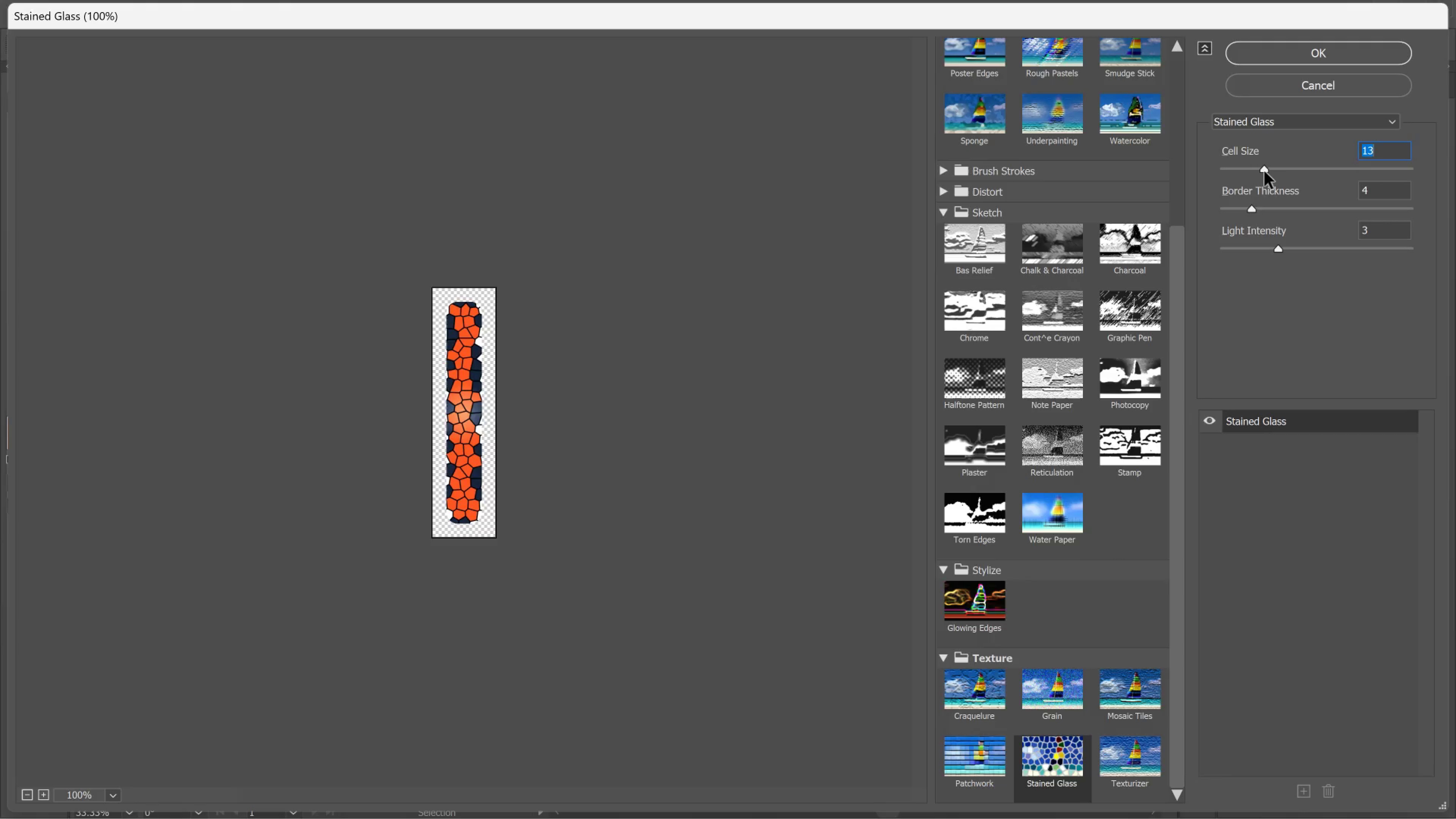 
left_click([1265, 171])
 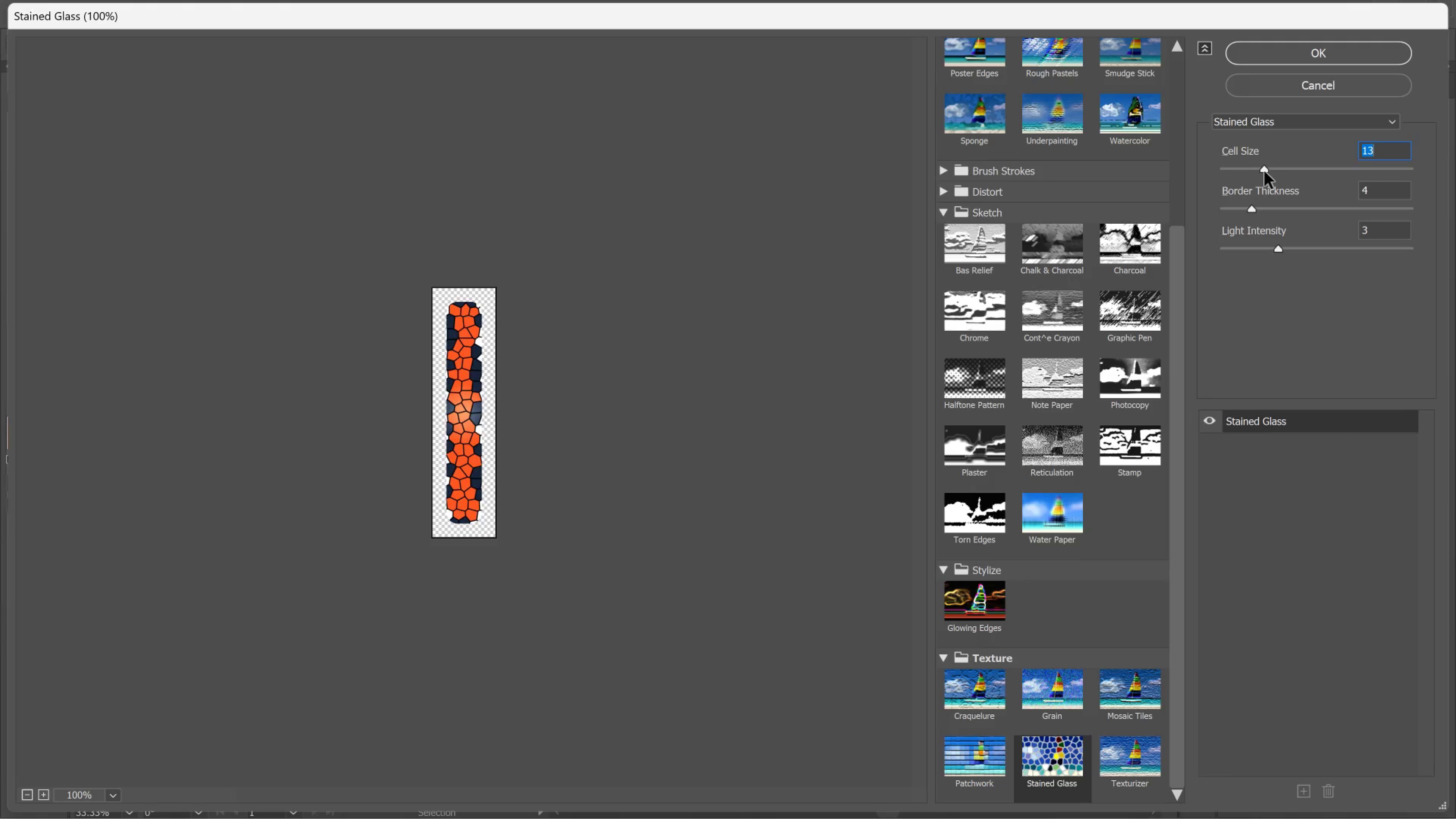 
left_click_drag(start_coordinate=[1265, 171], to_coordinate=[1261, 185])
 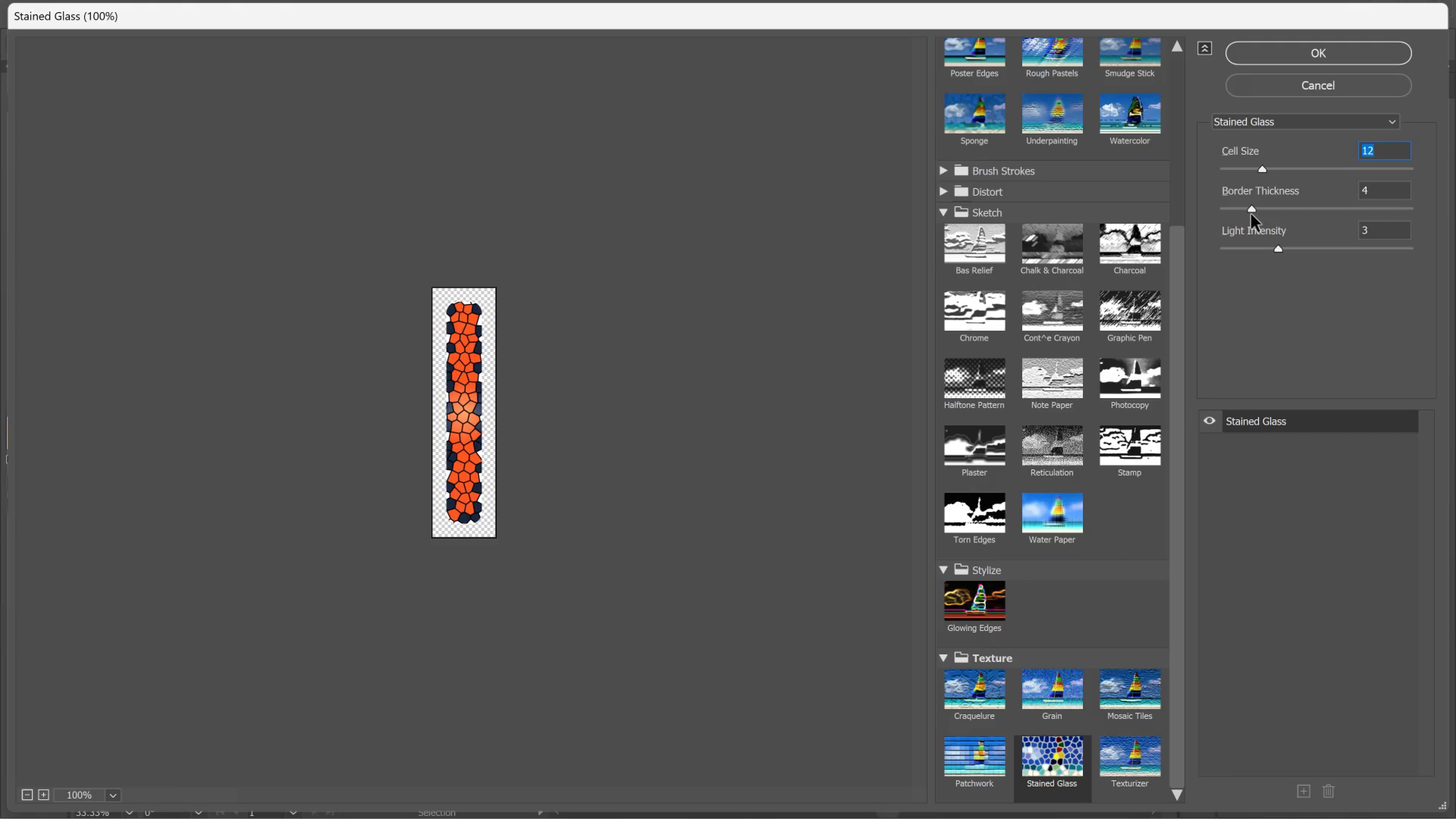 
left_click_drag(start_coordinate=[1251, 214], to_coordinate=[1272, 217])
 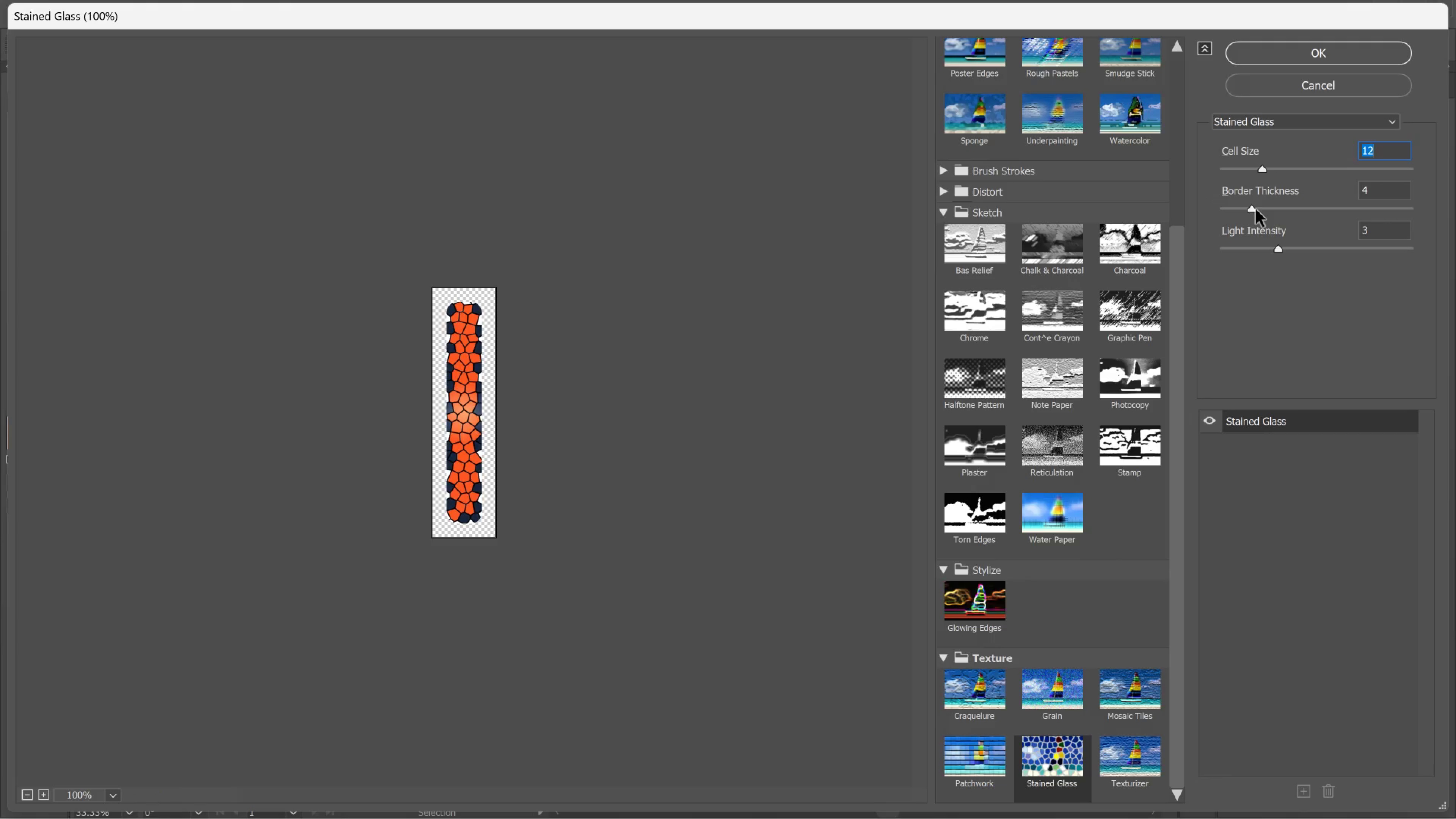 
left_click_drag(start_coordinate=[1256, 209], to_coordinate=[1245, 209])
 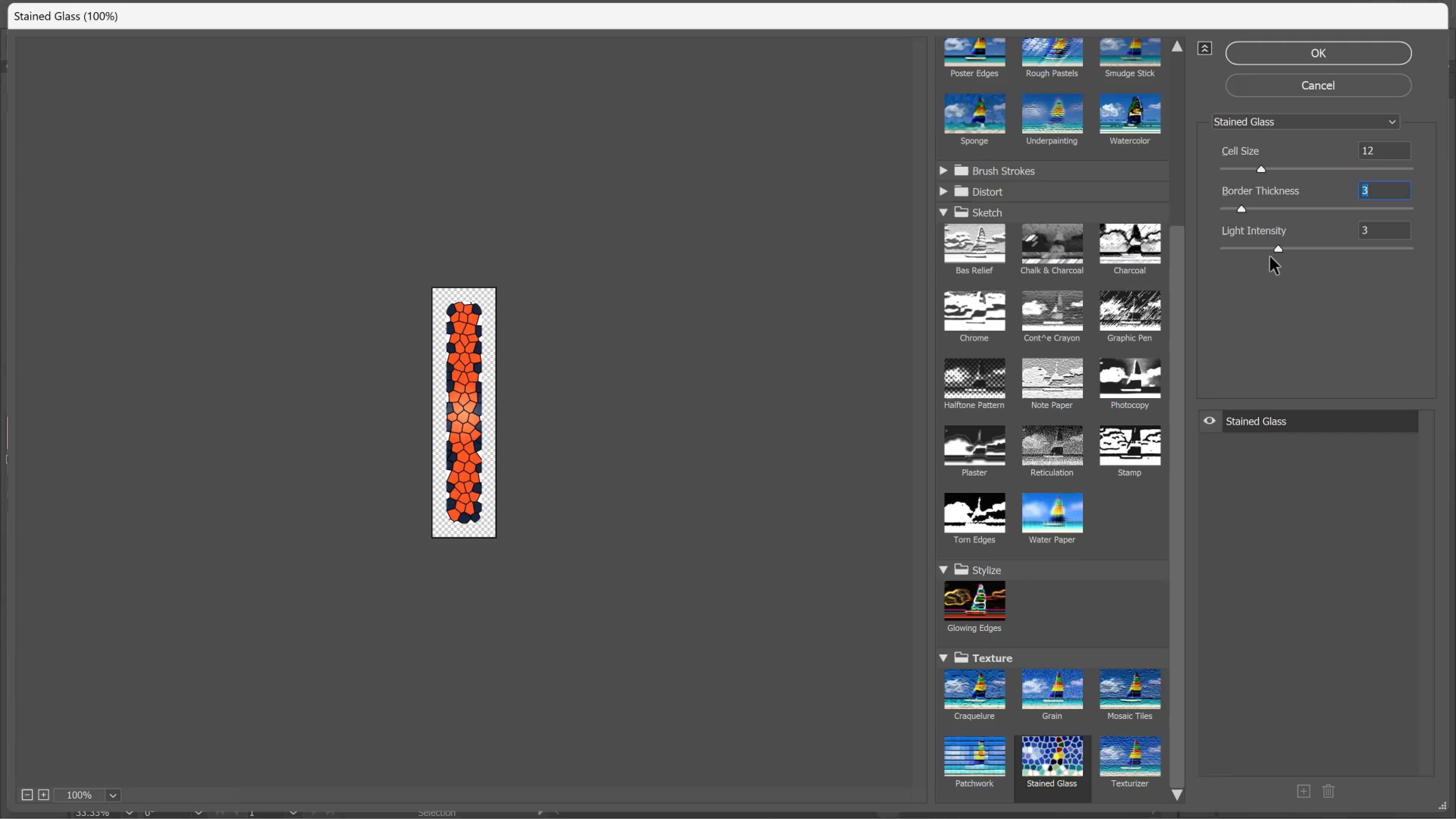 
left_click([1270, 257])
 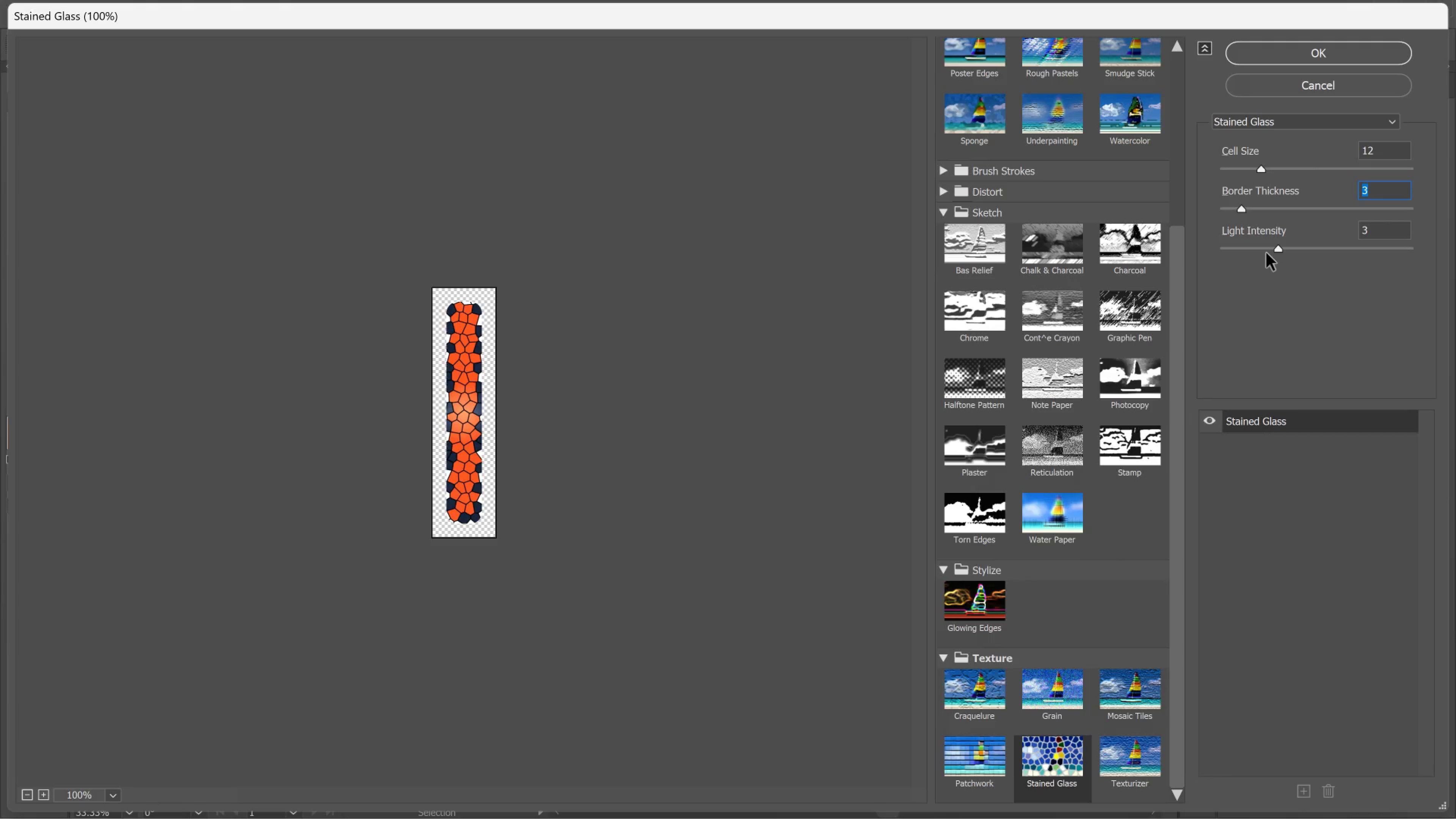 
left_click([1266, 253])
 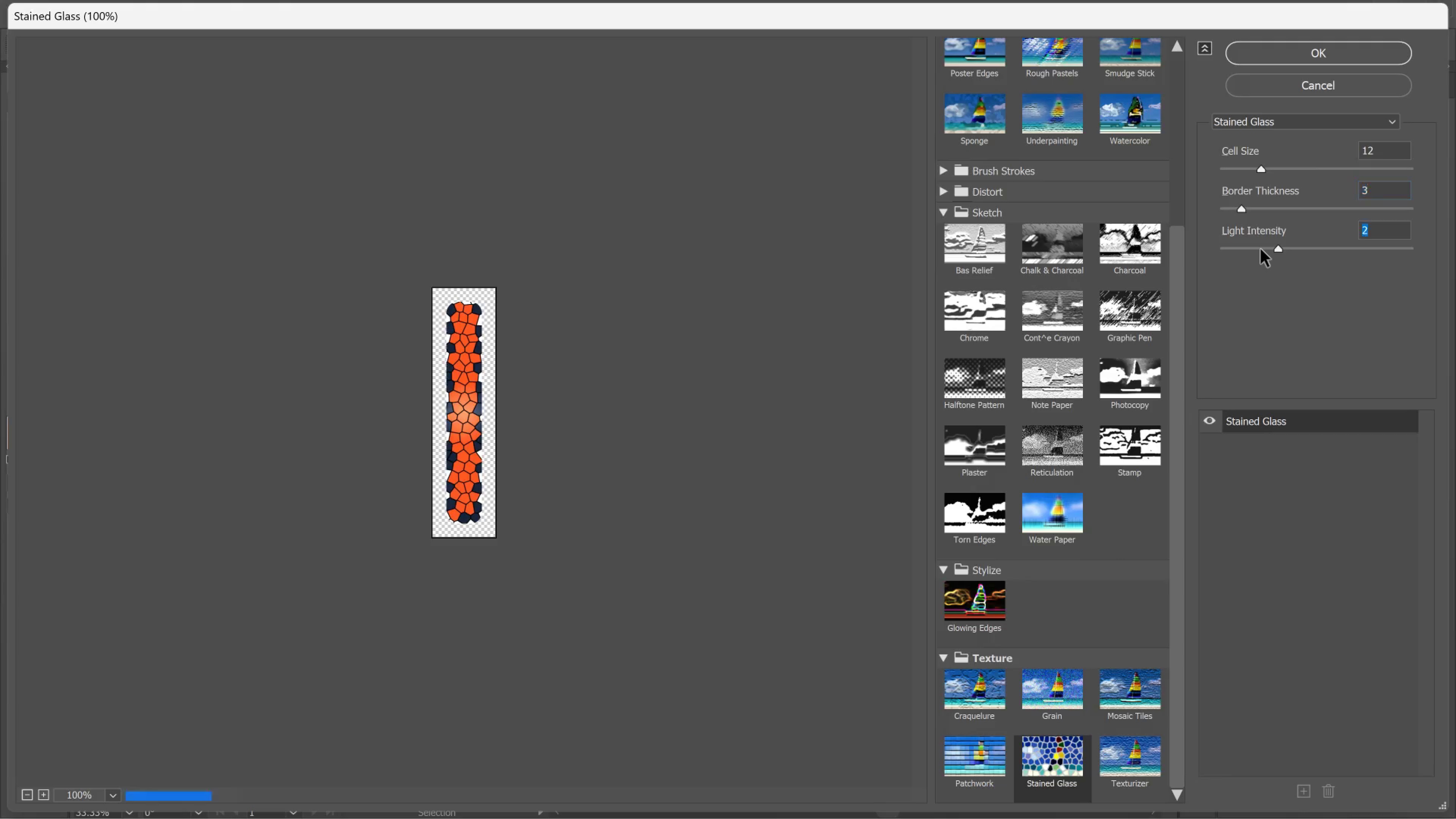 
left_click([1261, 249])
 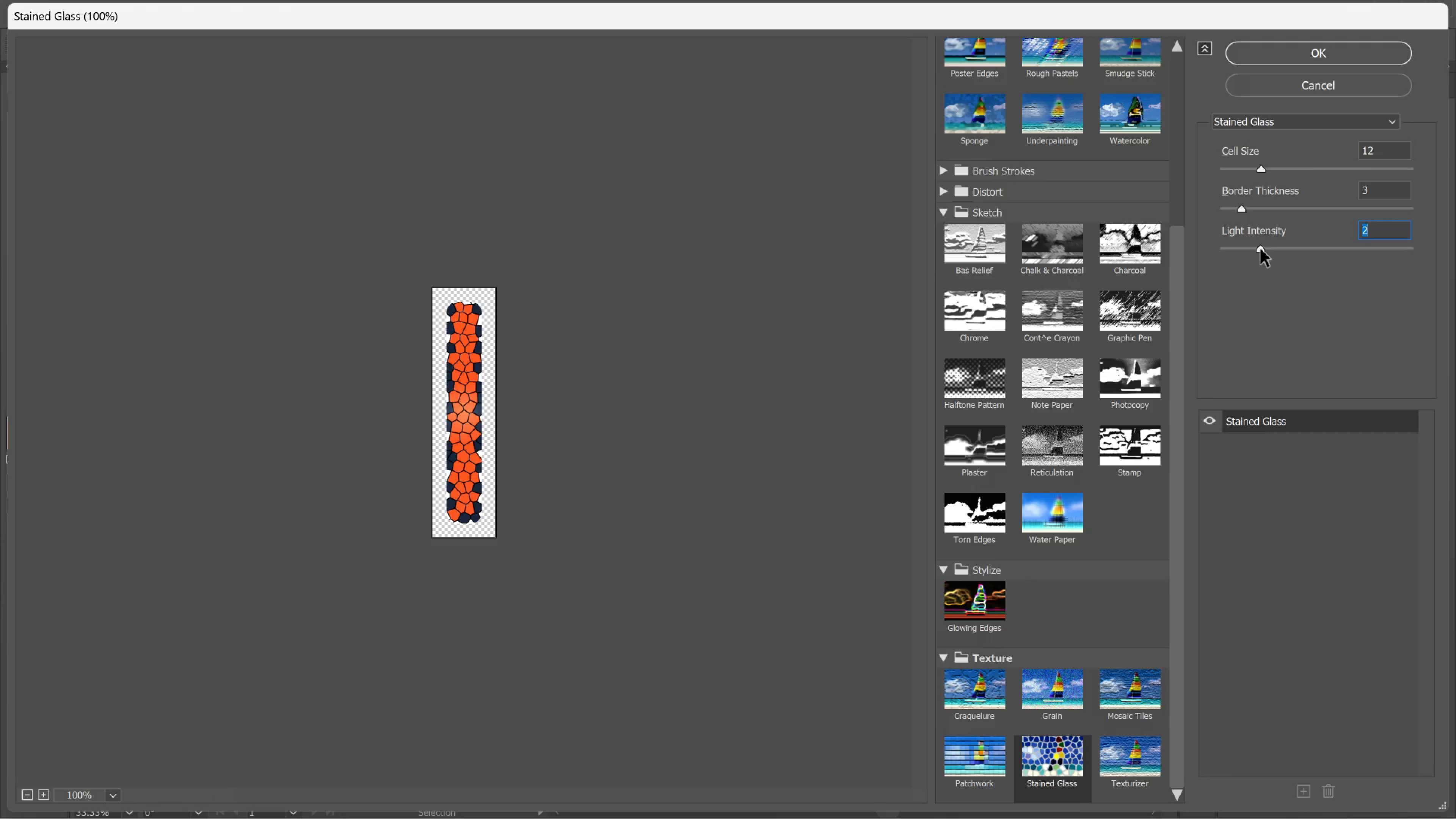 
left_click_drag(start_coordinate=[1261, 249], to_coordinate=[1210, 267])
 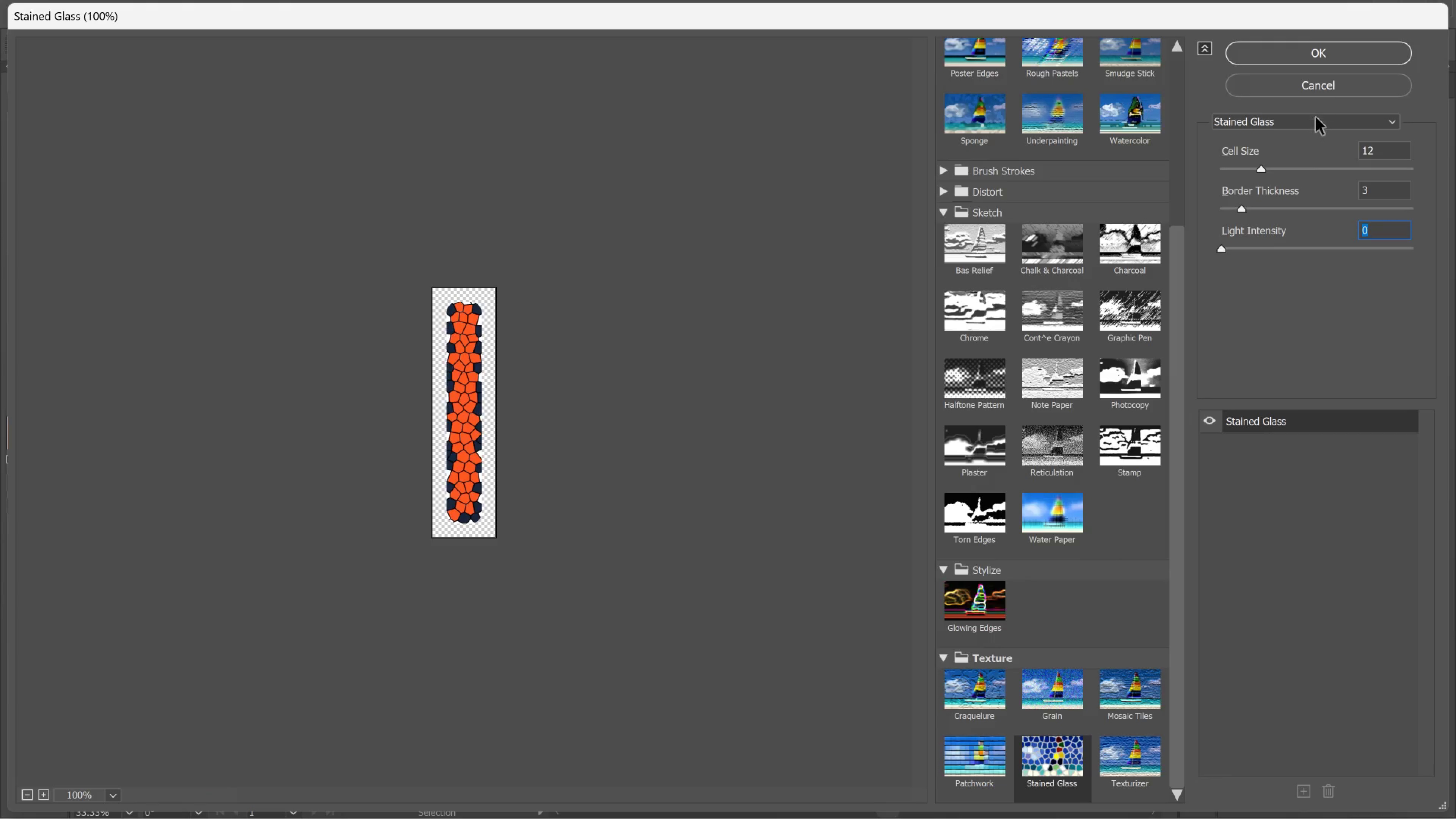 
left_click([1316, 117])
 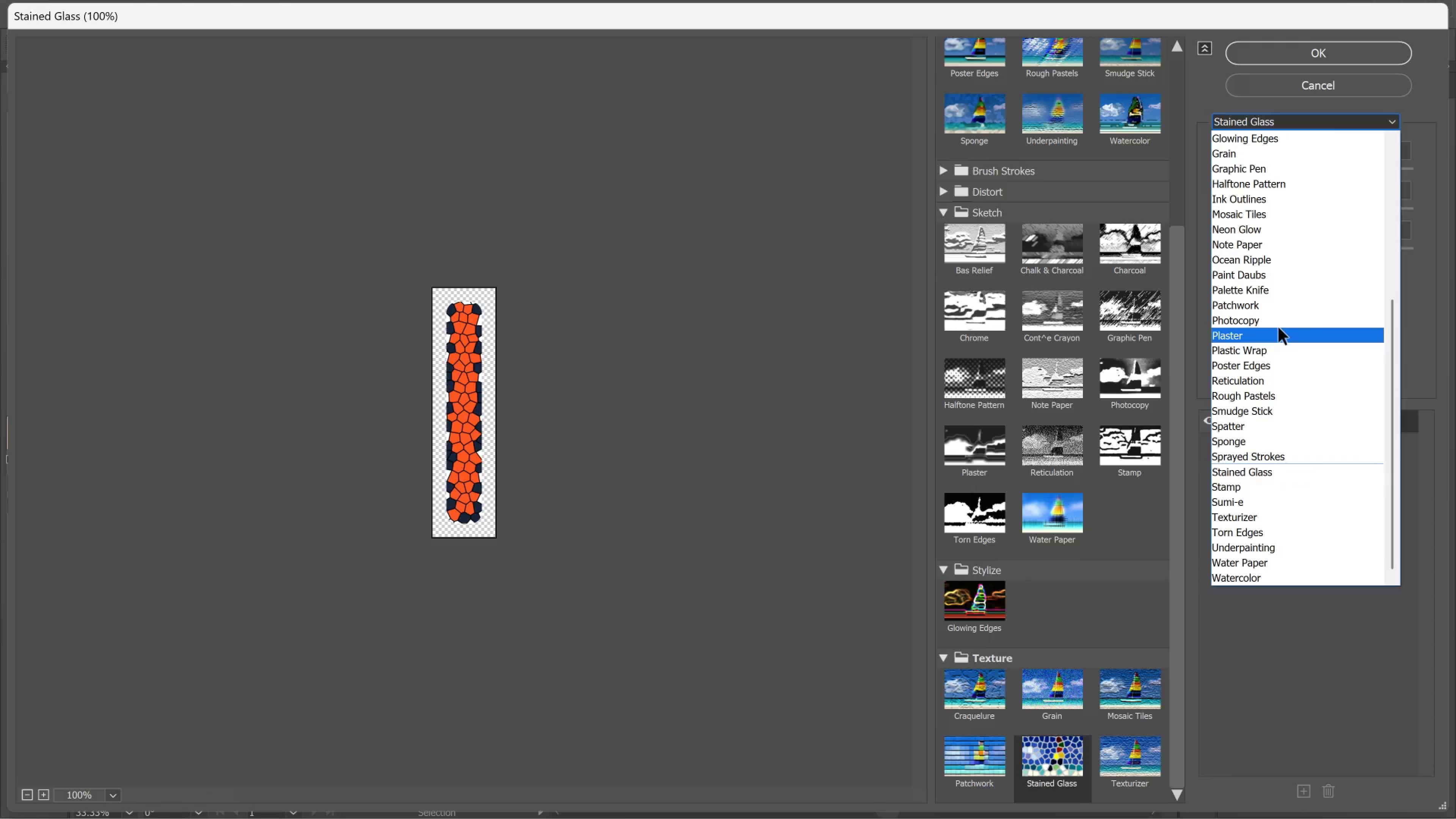 
left_click([1274, 324])
 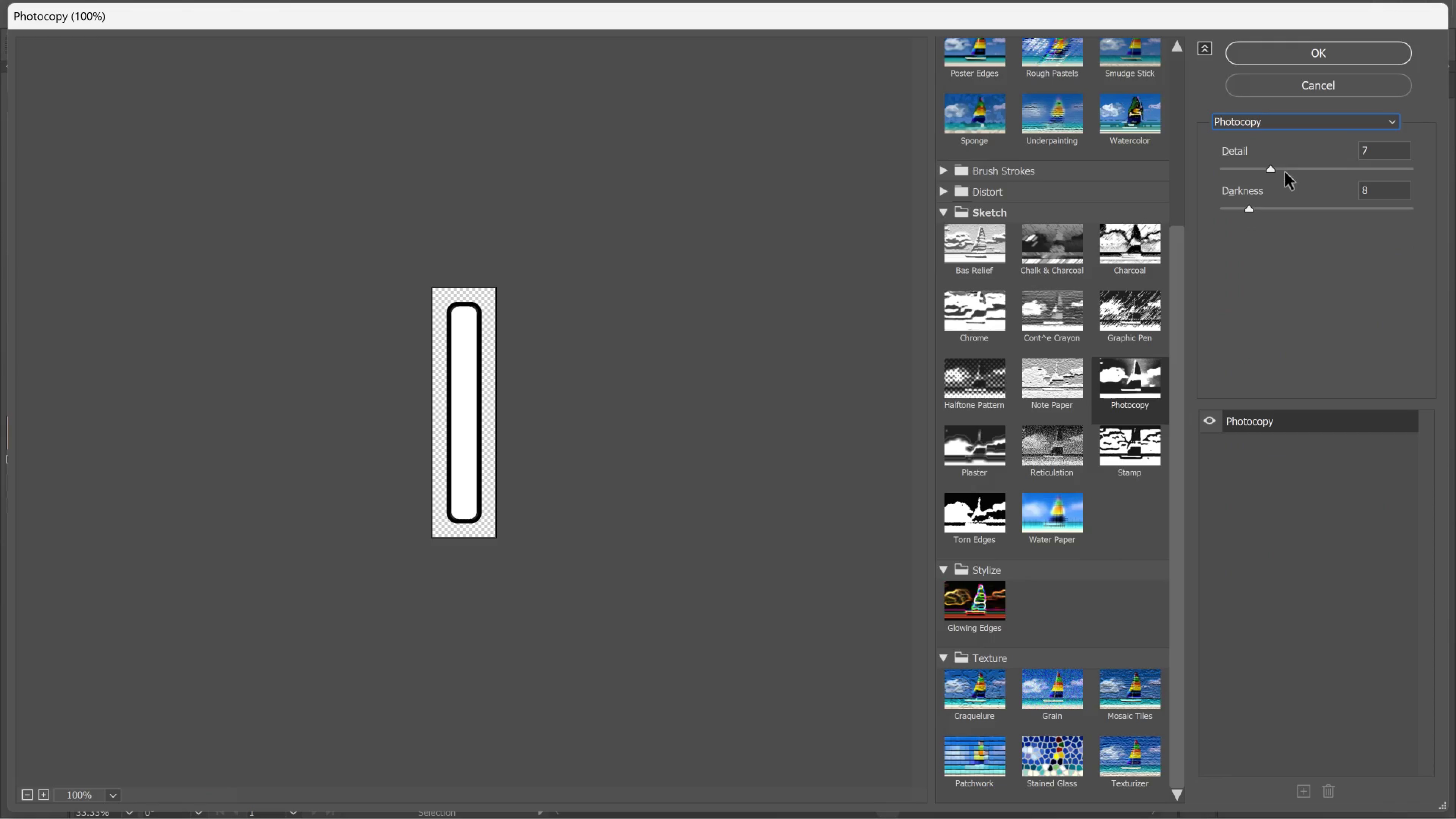 
left_click([1285, 172])
 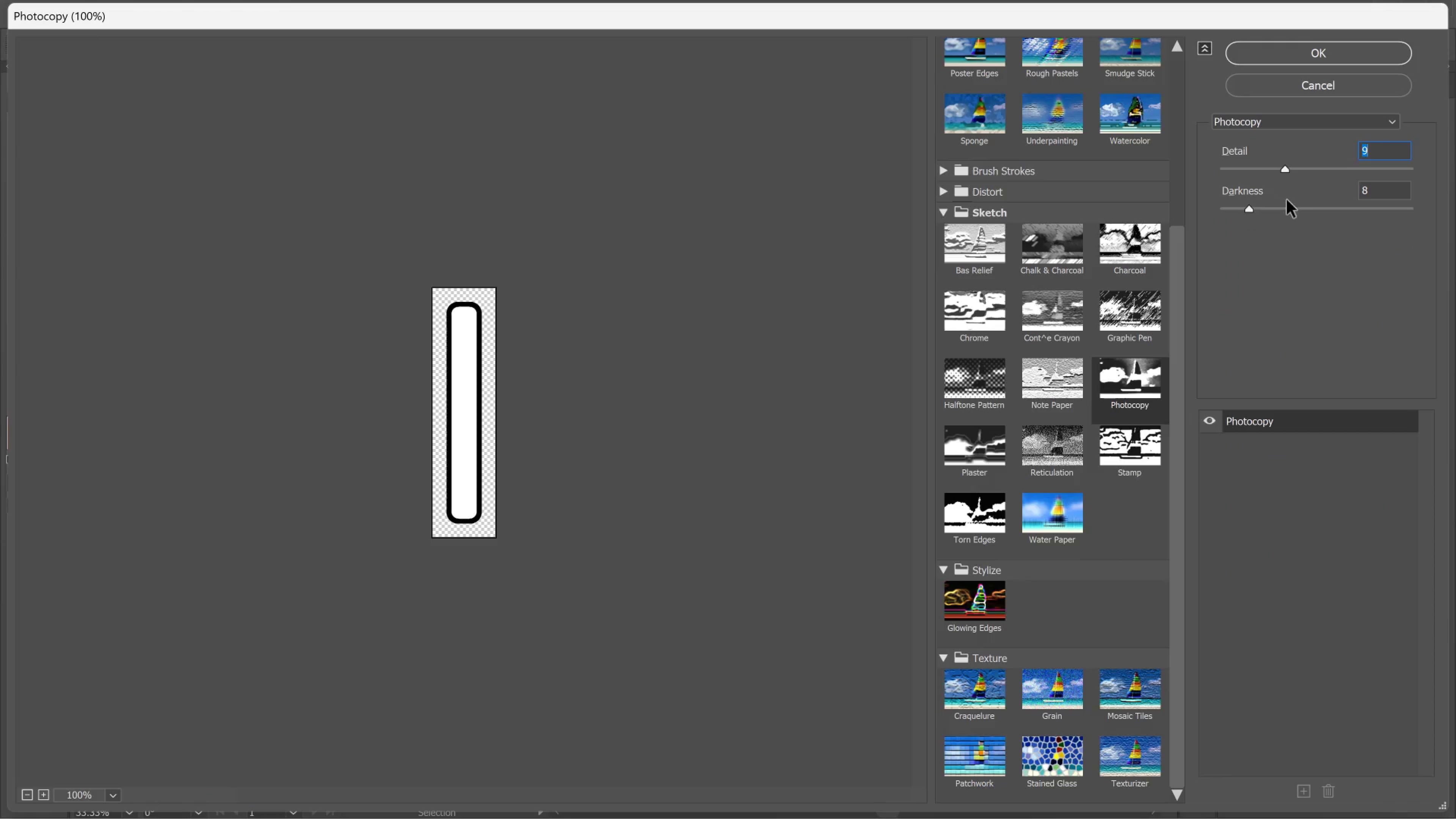 
left_click([1287, 200])
 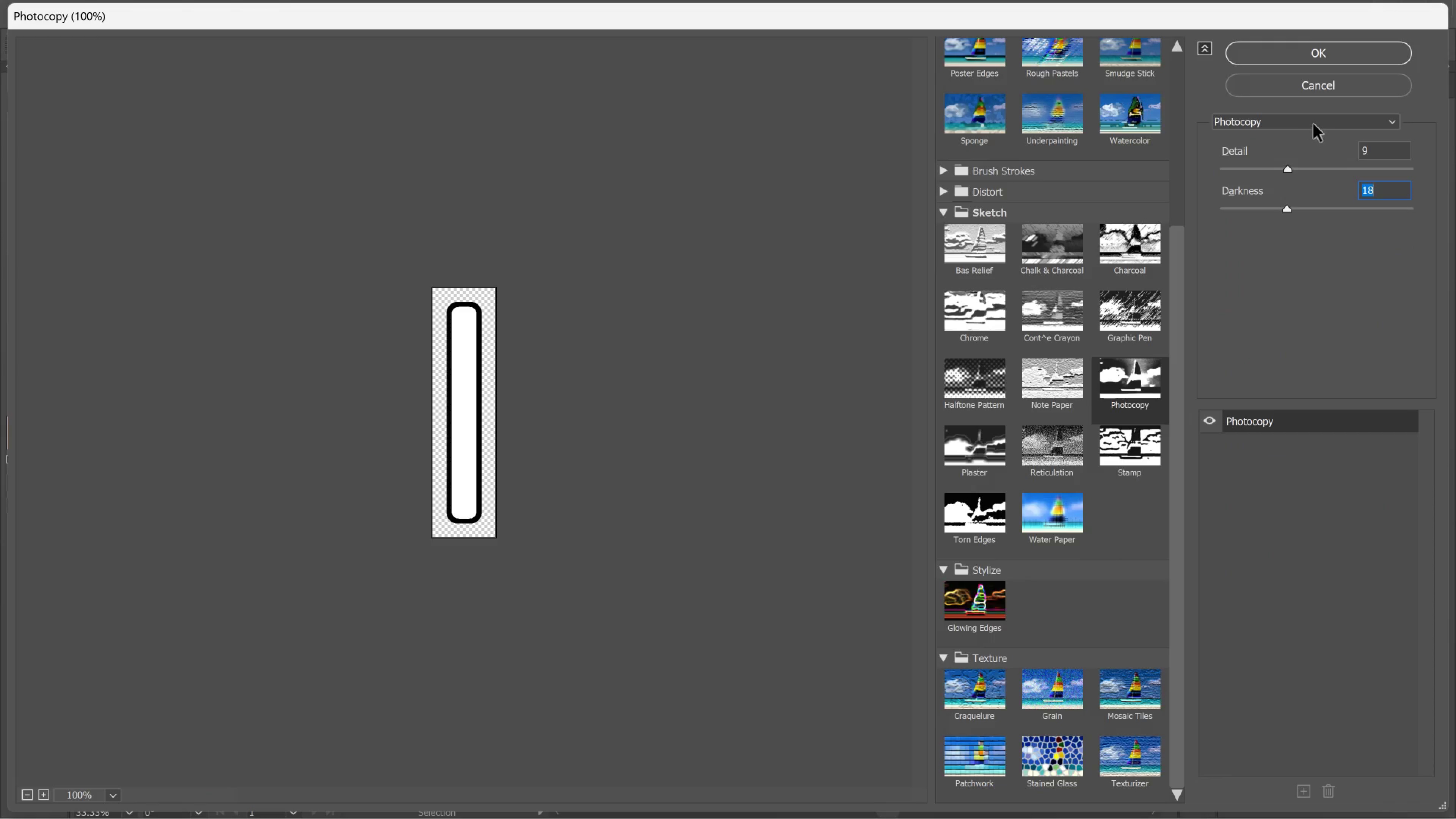 
left_click([1313, 124])
 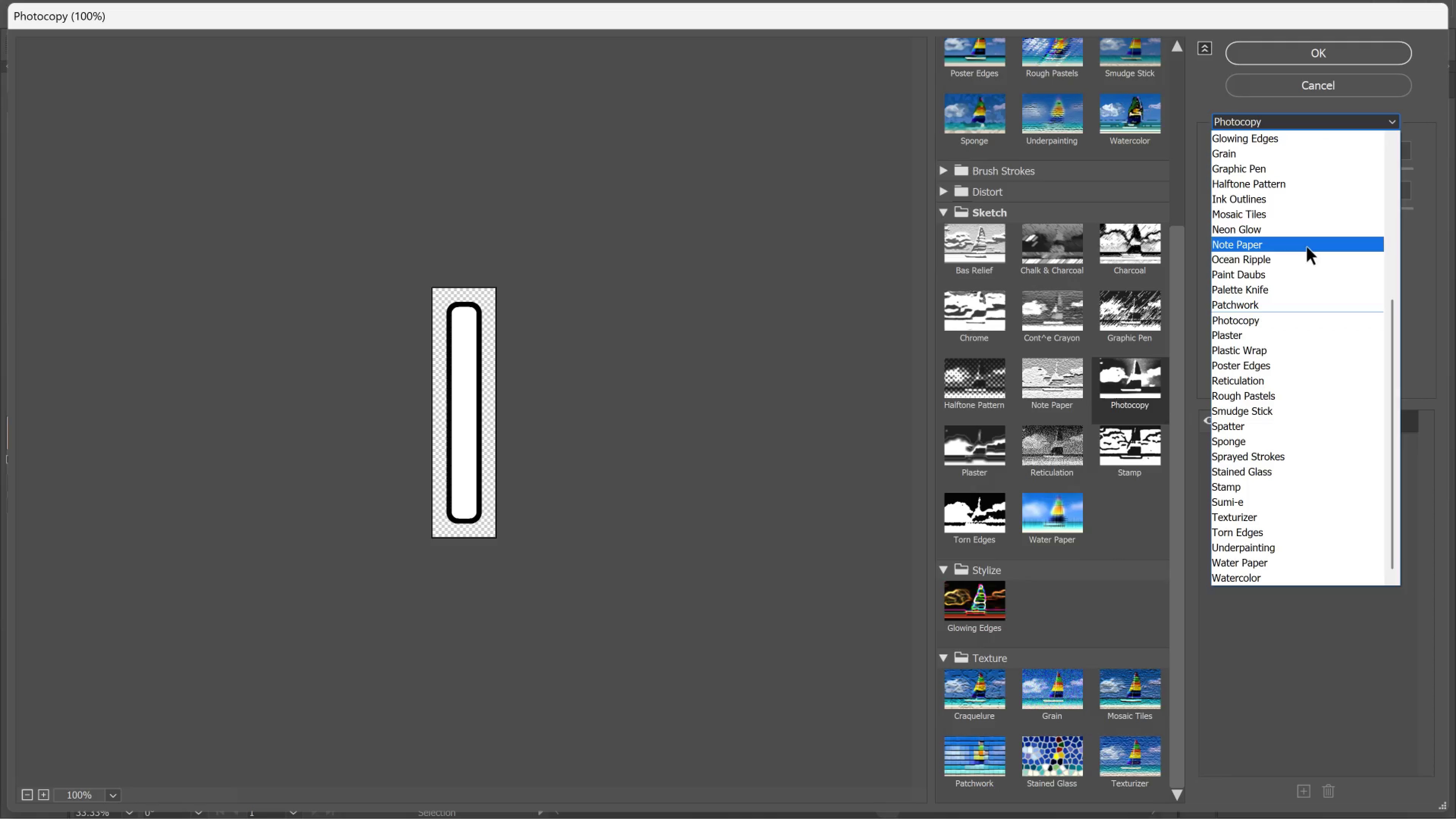 
scroll: coordinate [1307, 247], scroll_direction: up, amount: 1.0
 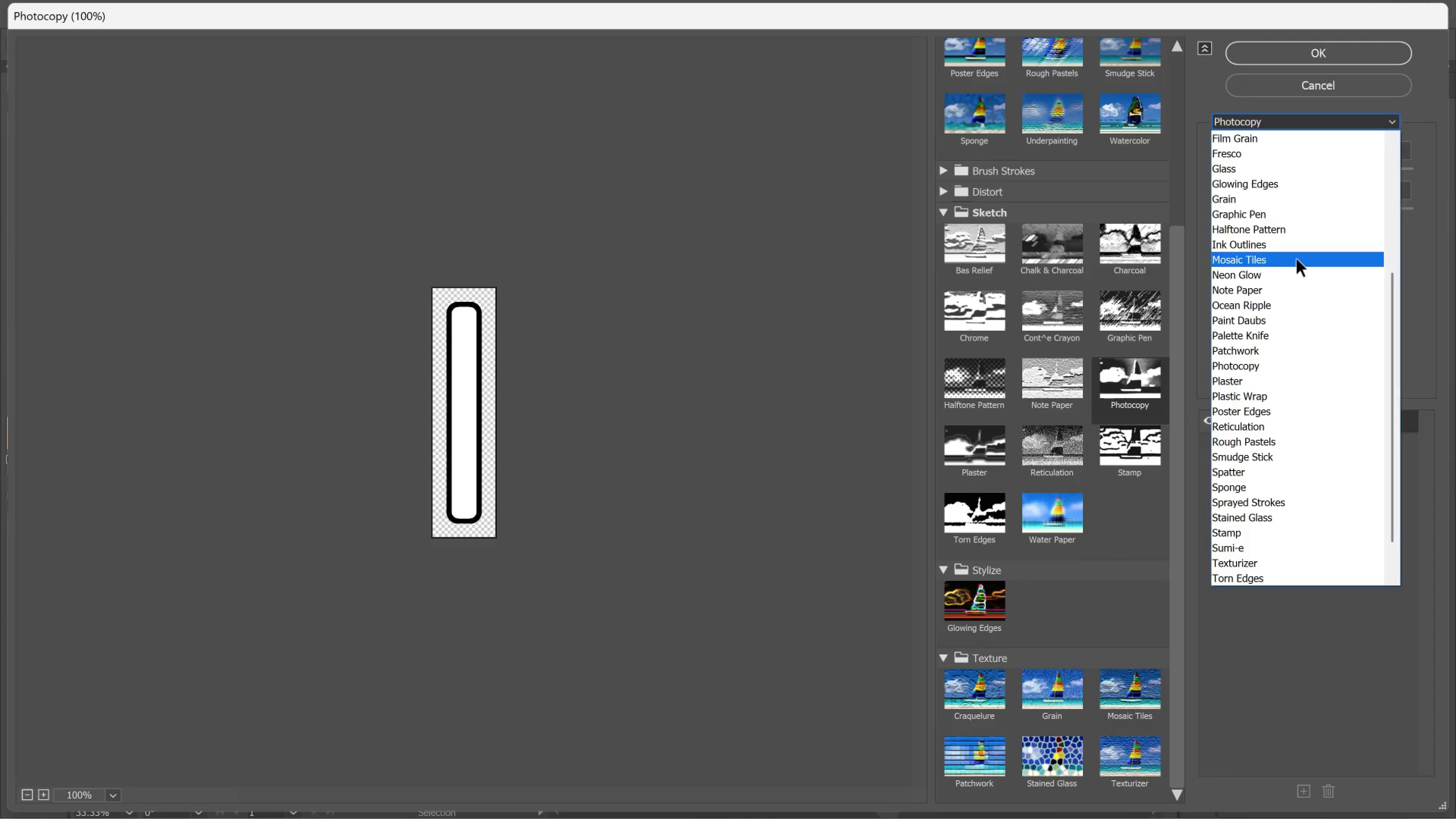 
left_click([1297, 259])
 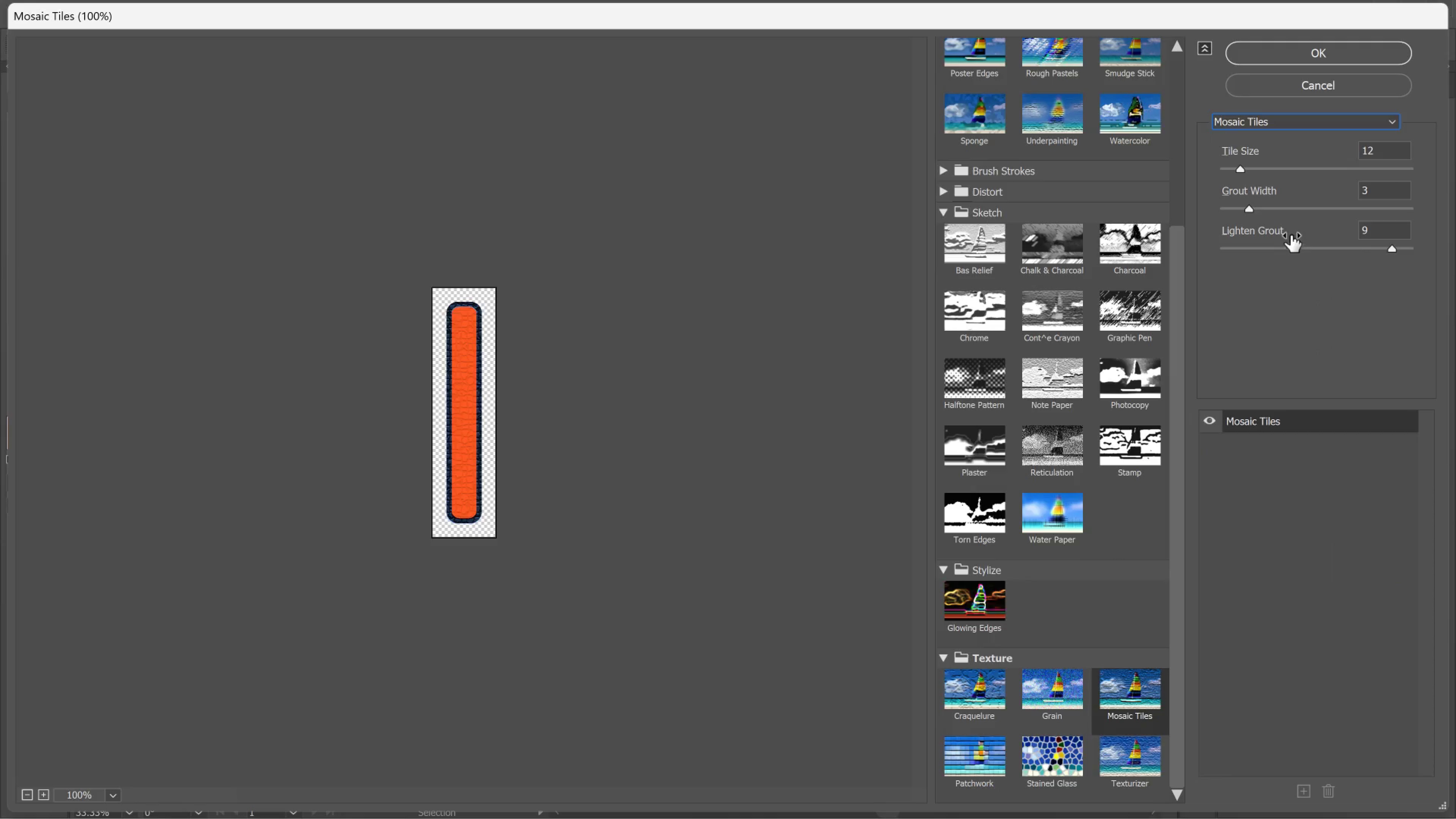 
left_click([1275, 209])
 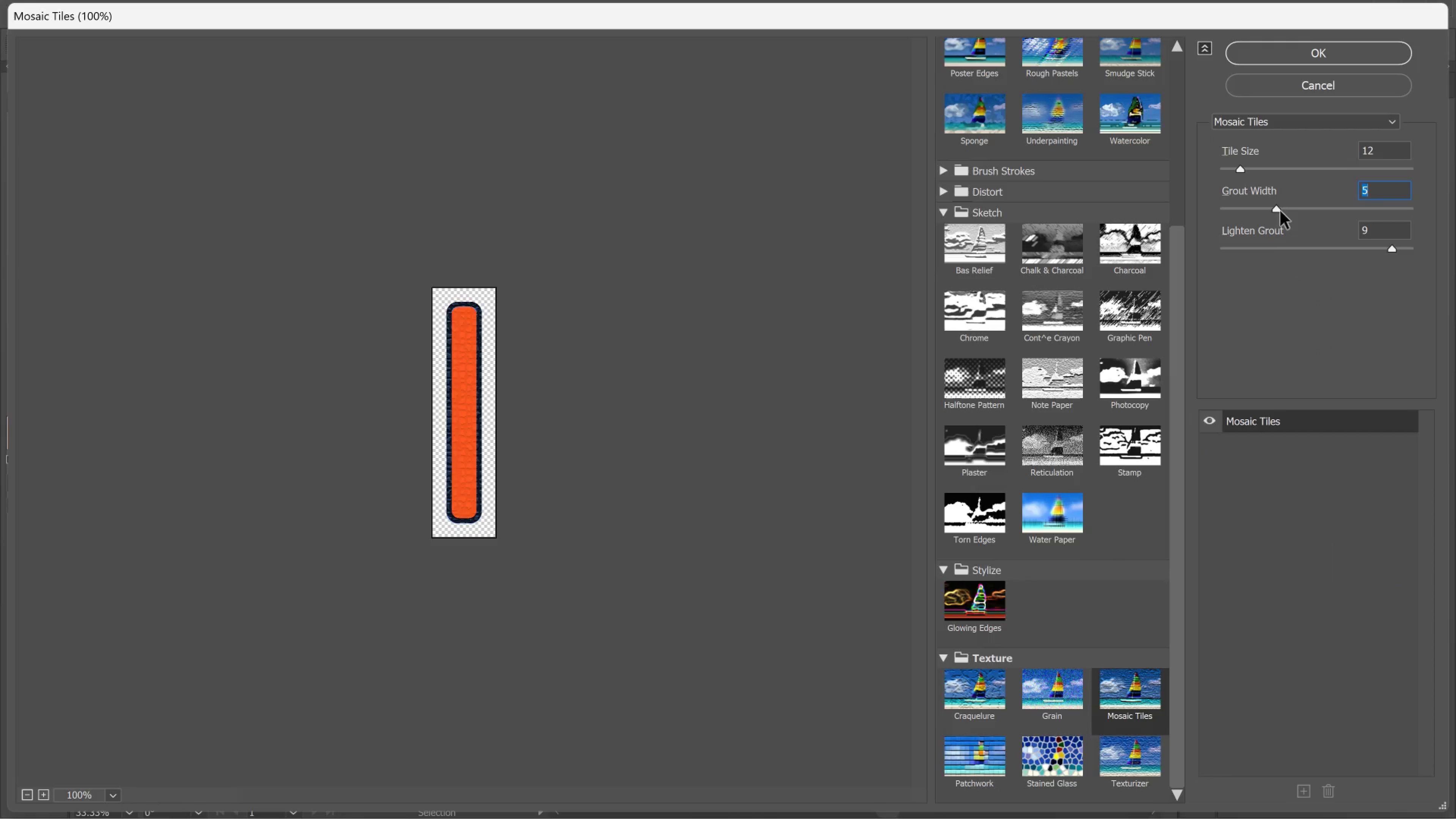 
left_click_drag(start_coordinate=[1275, 209], to_coordinate=[1300, 213])
 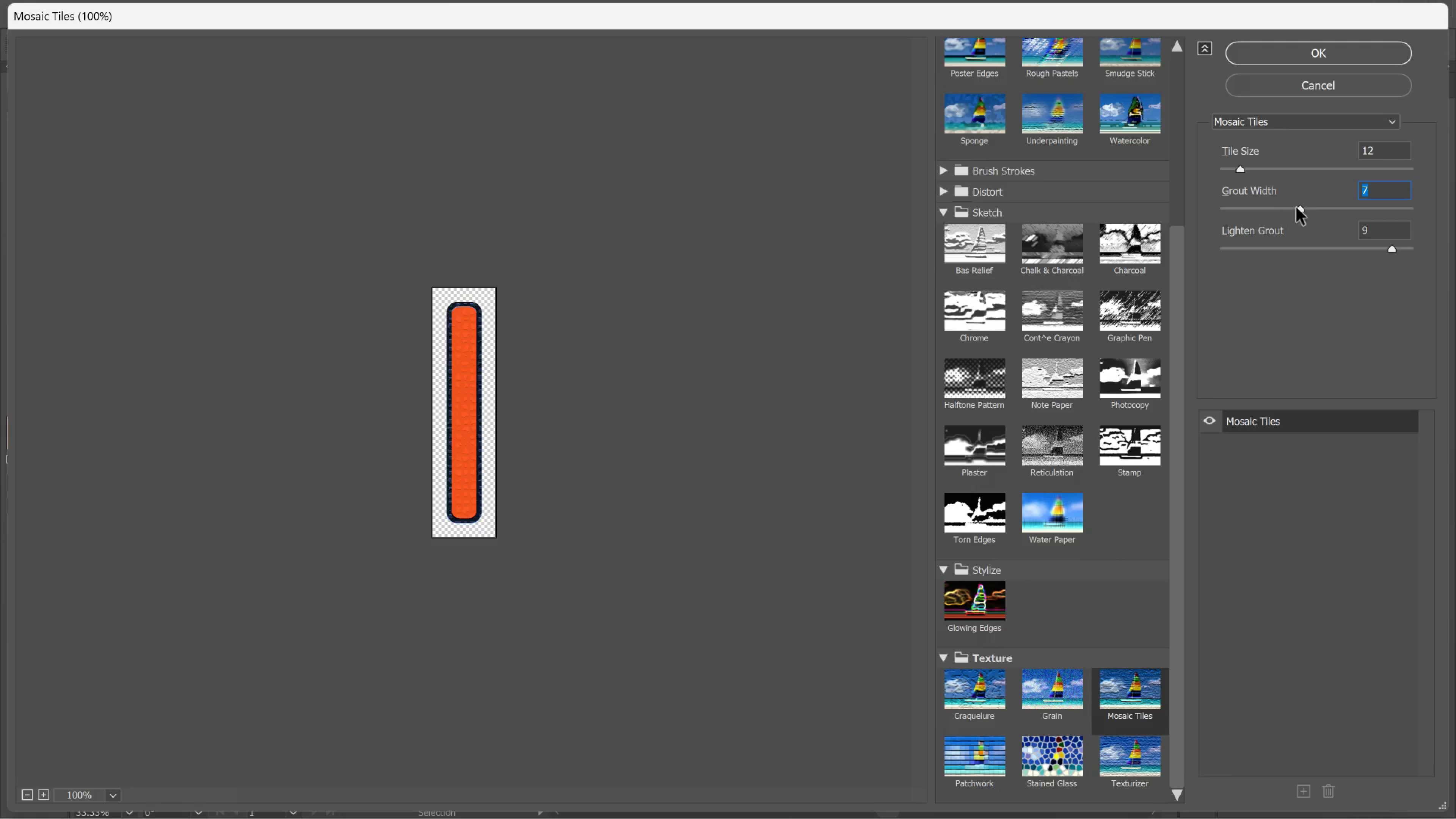 
left_click_drag(start_coordinate=[1298, 207], to_coordinate=[1313, 211])
 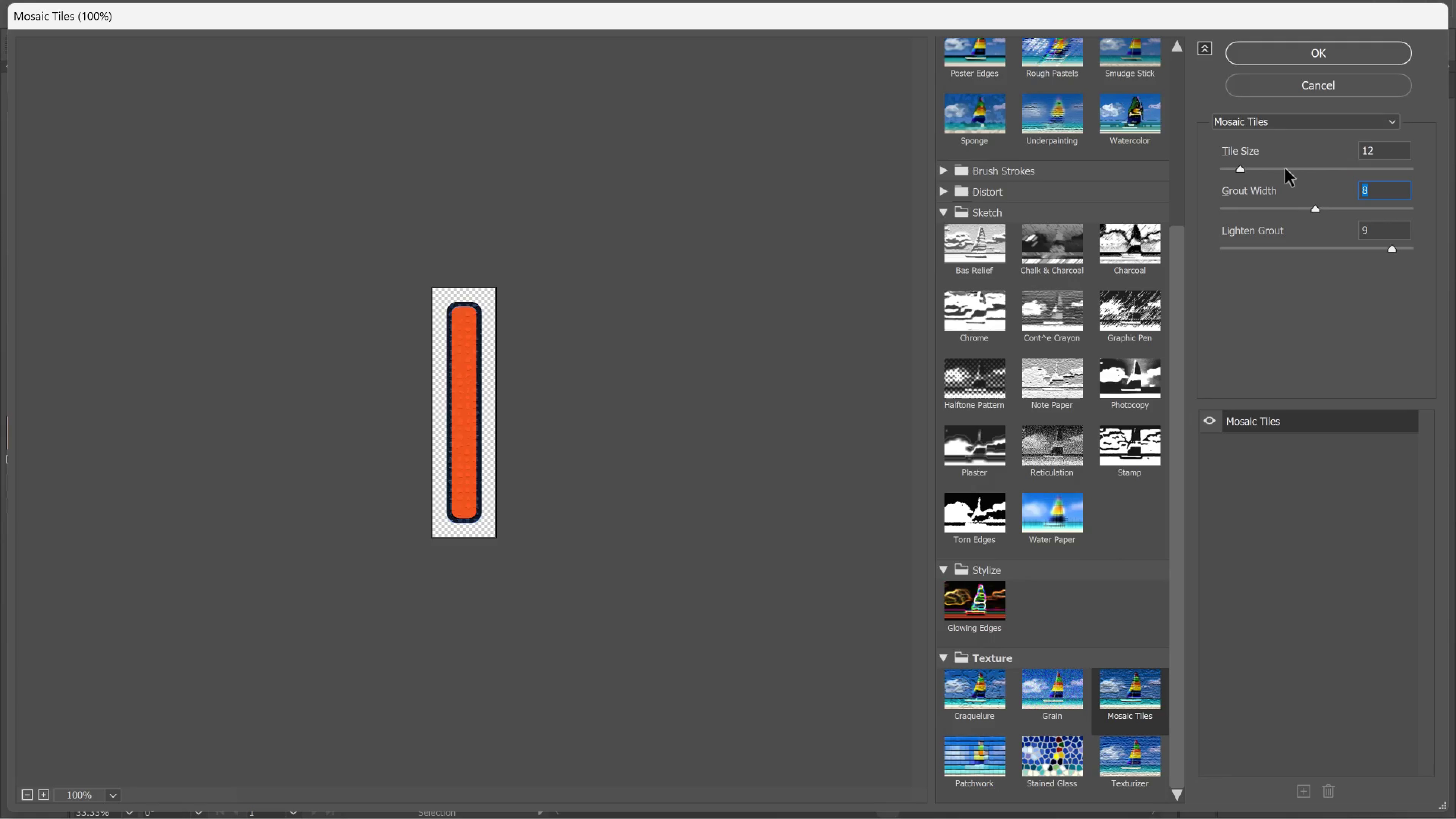 
left_click([1285, 169])
 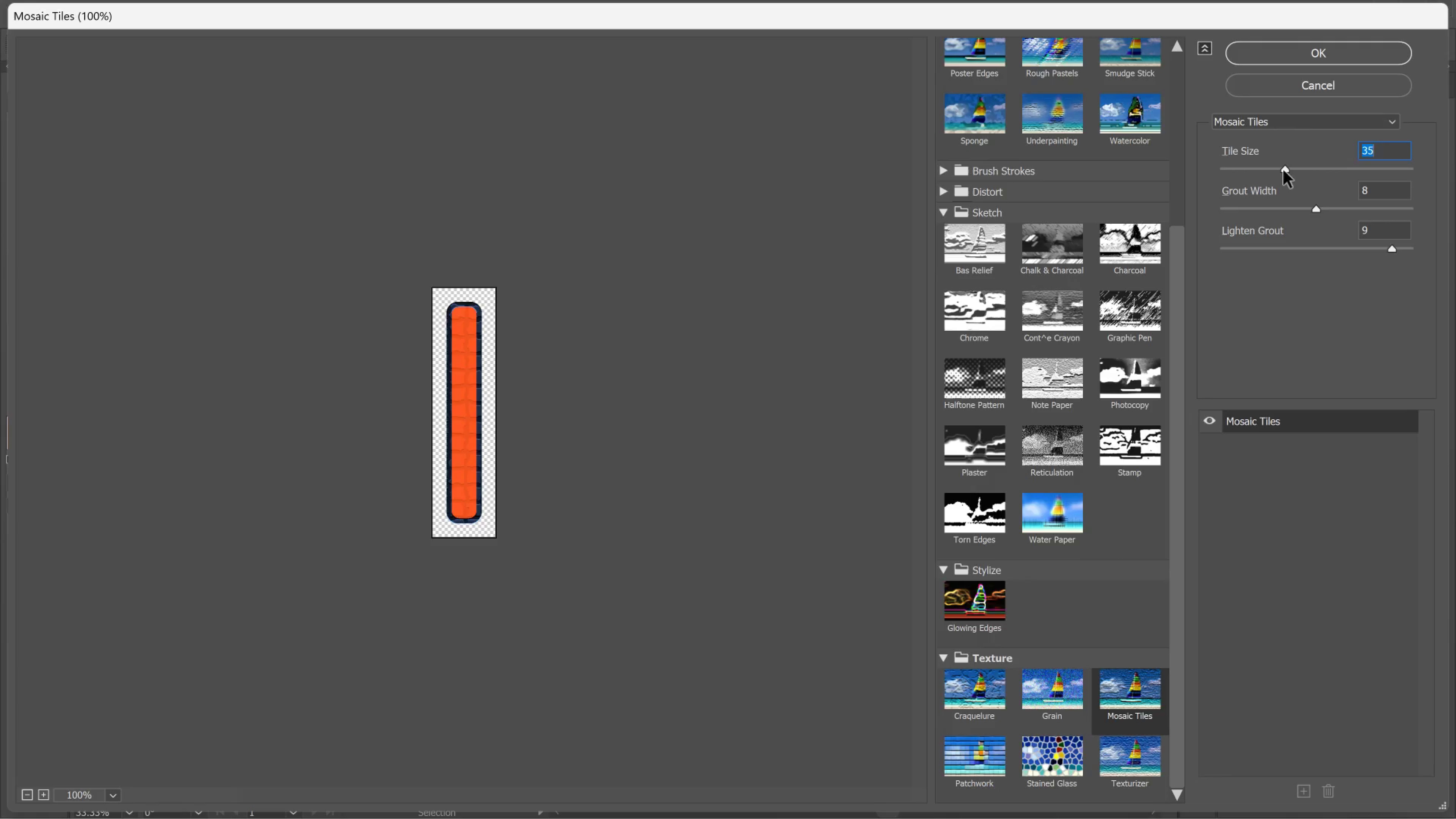 
left_click_drag(start_coordinate=[1283, 170], to_coordinate=[1327, 201])
 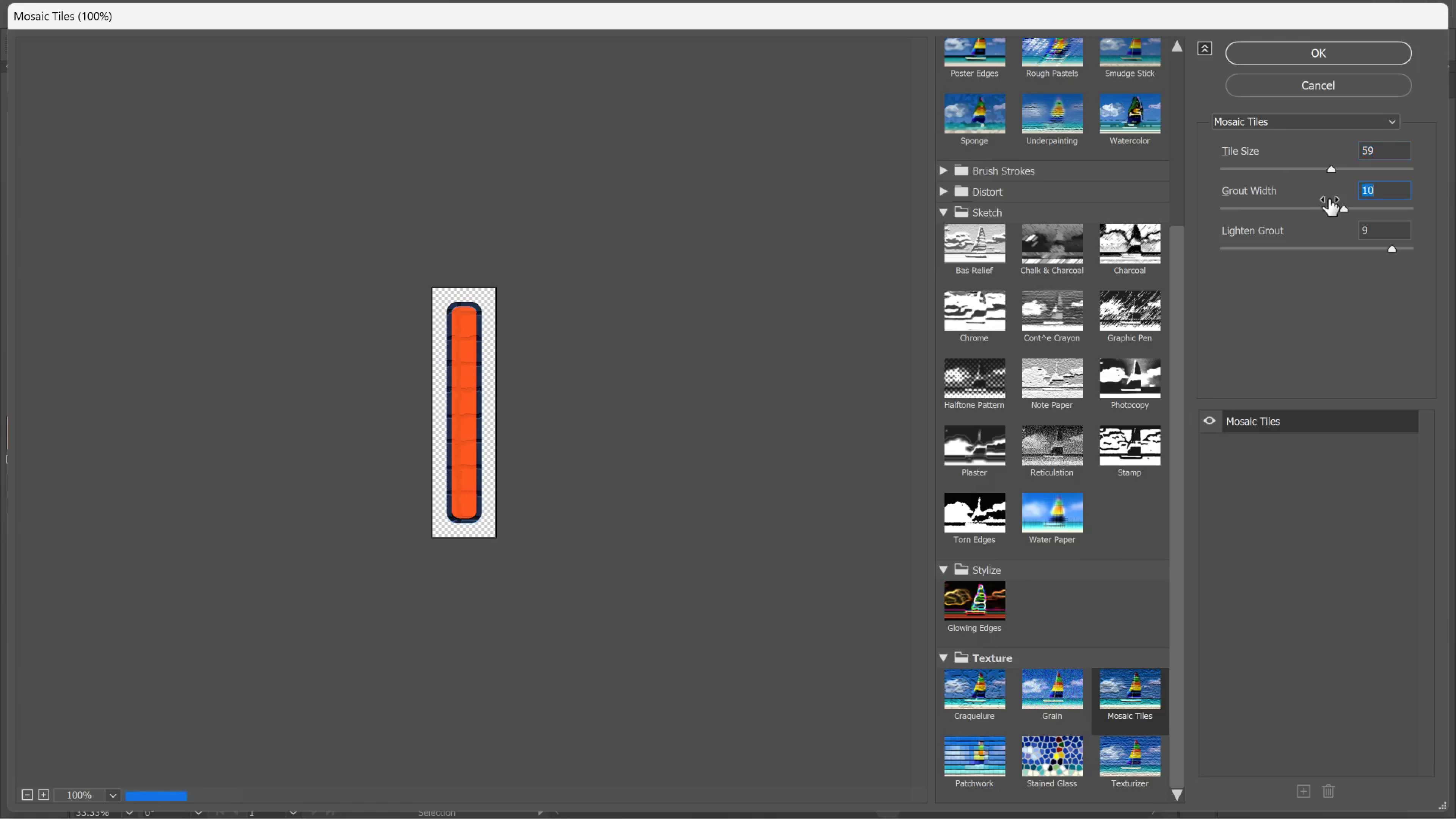 
left_click_drag(start_coordinate=[1327, 199], to_coordinate=[1340, 201])
 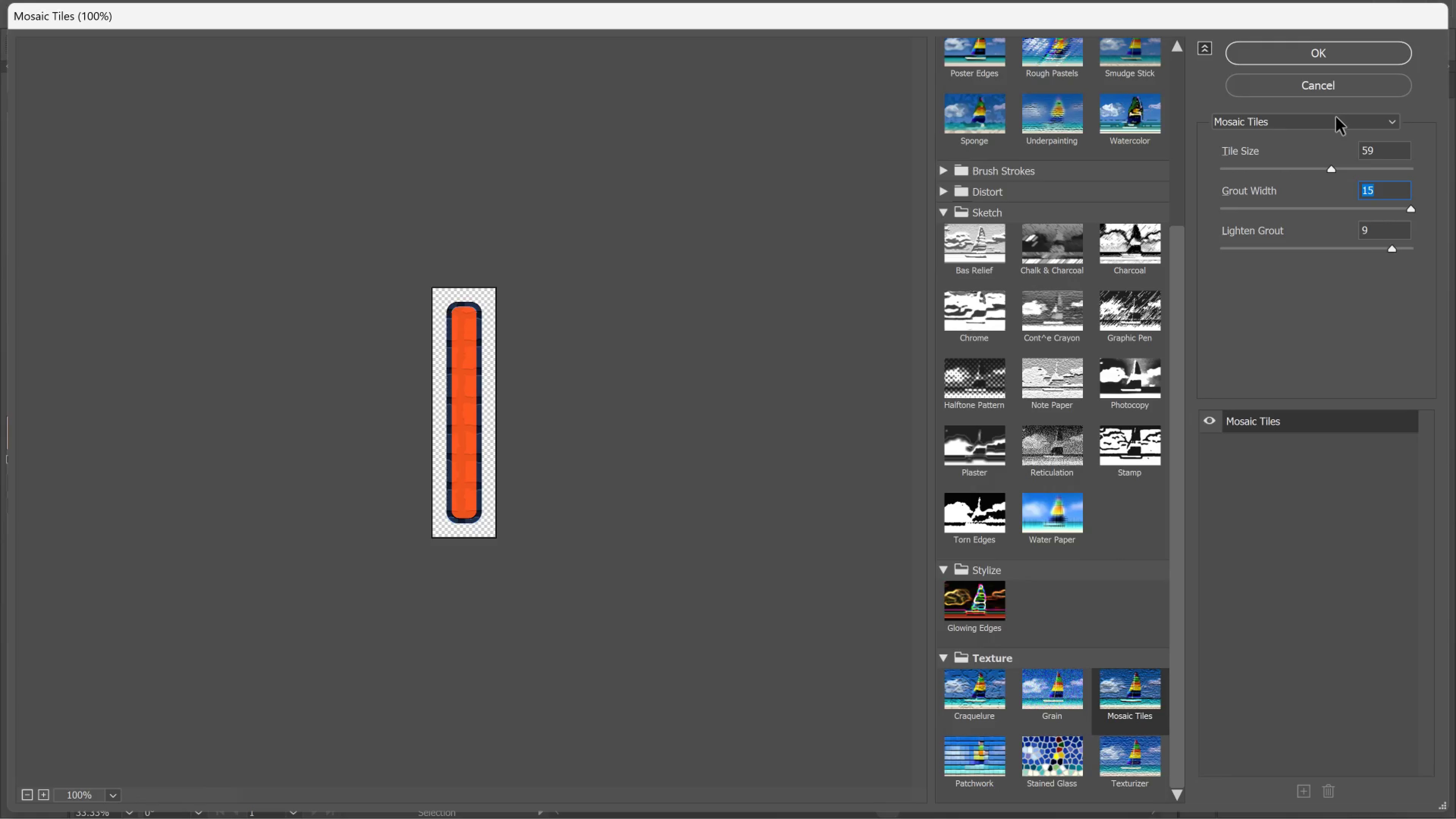 
left_click([1336, 117])
 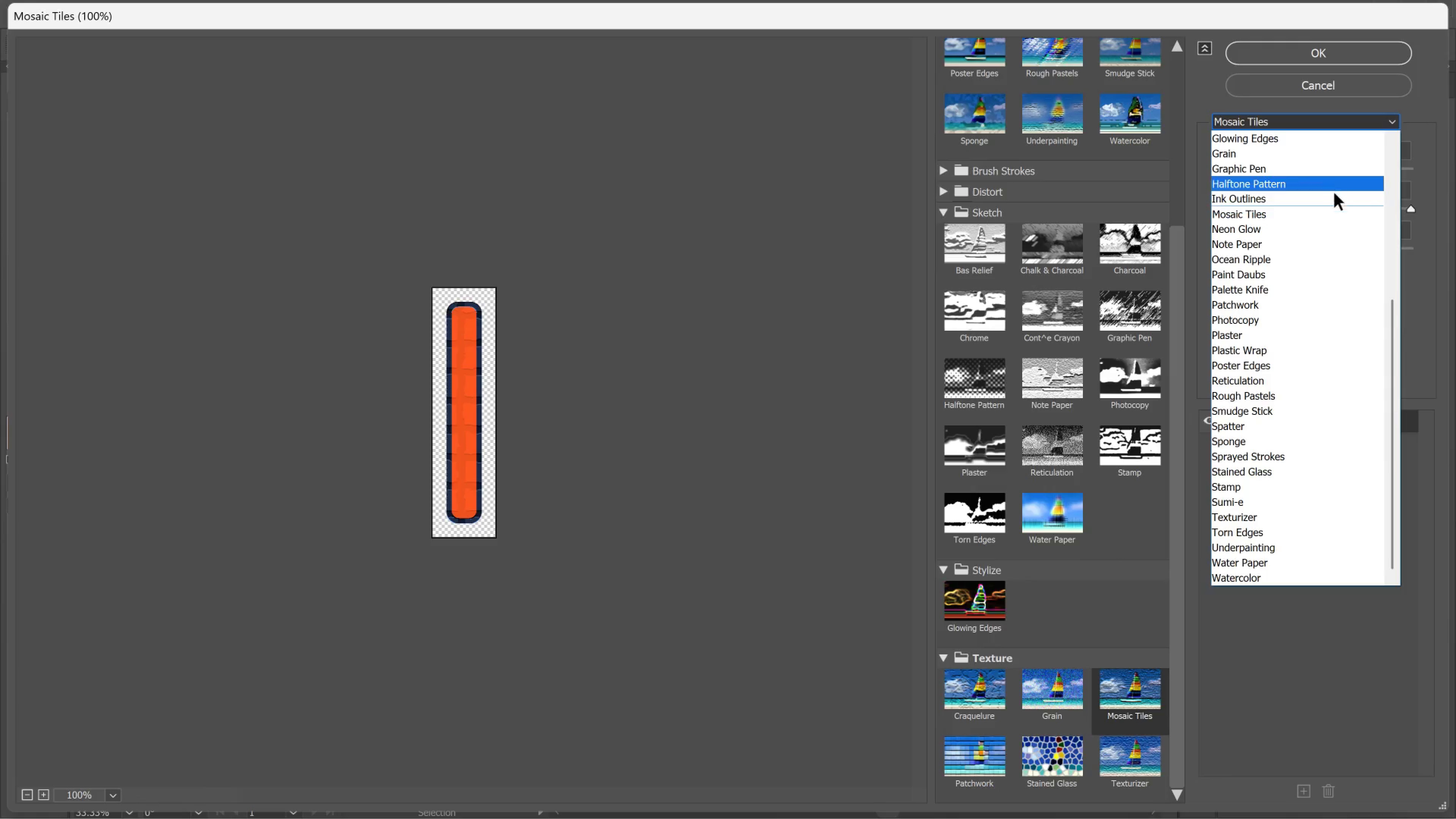 
scroll: coordinate [1334, 193], scroll_direction: up, amount: 1.0
 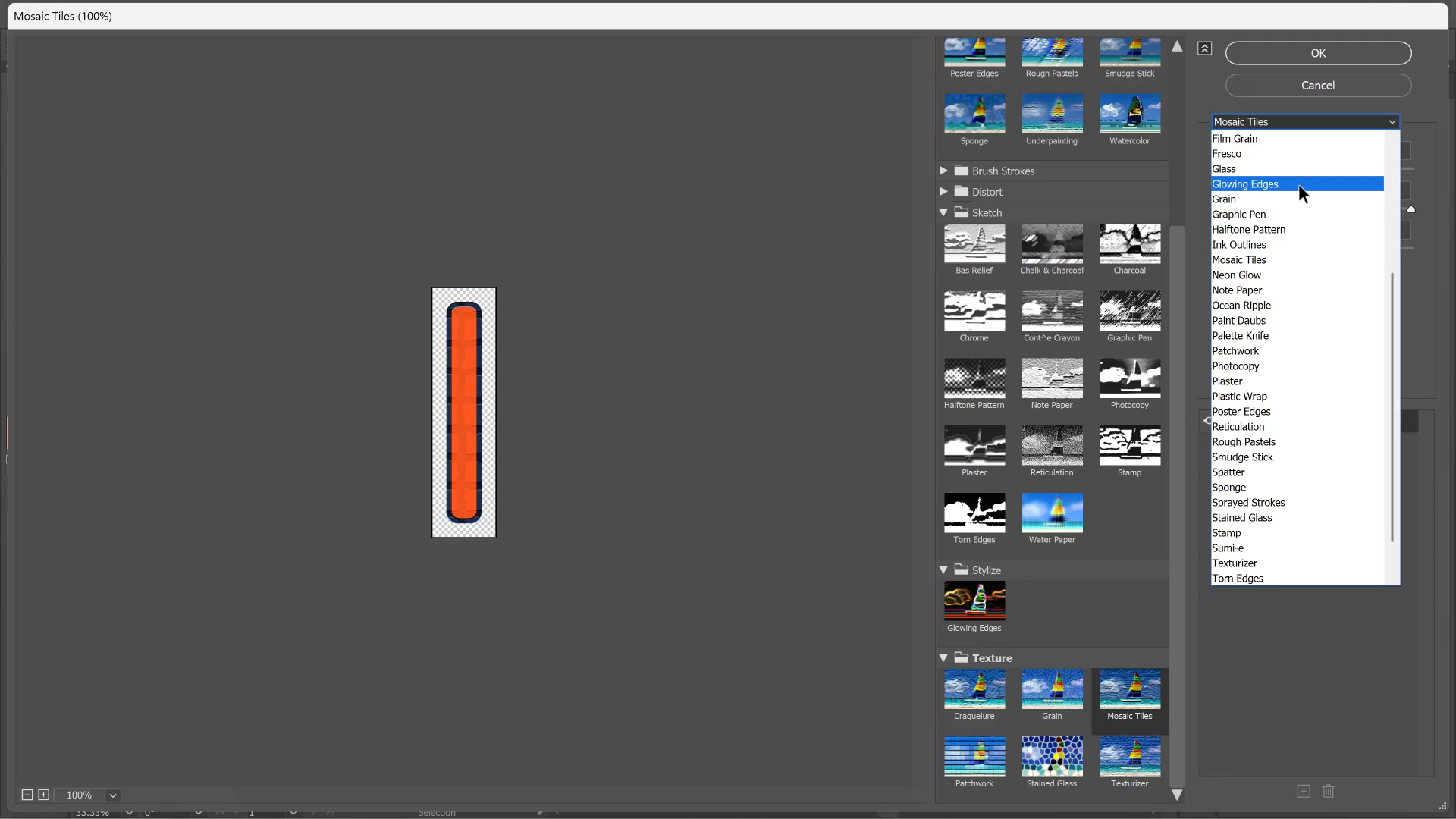 
left_click([1299, 186])
 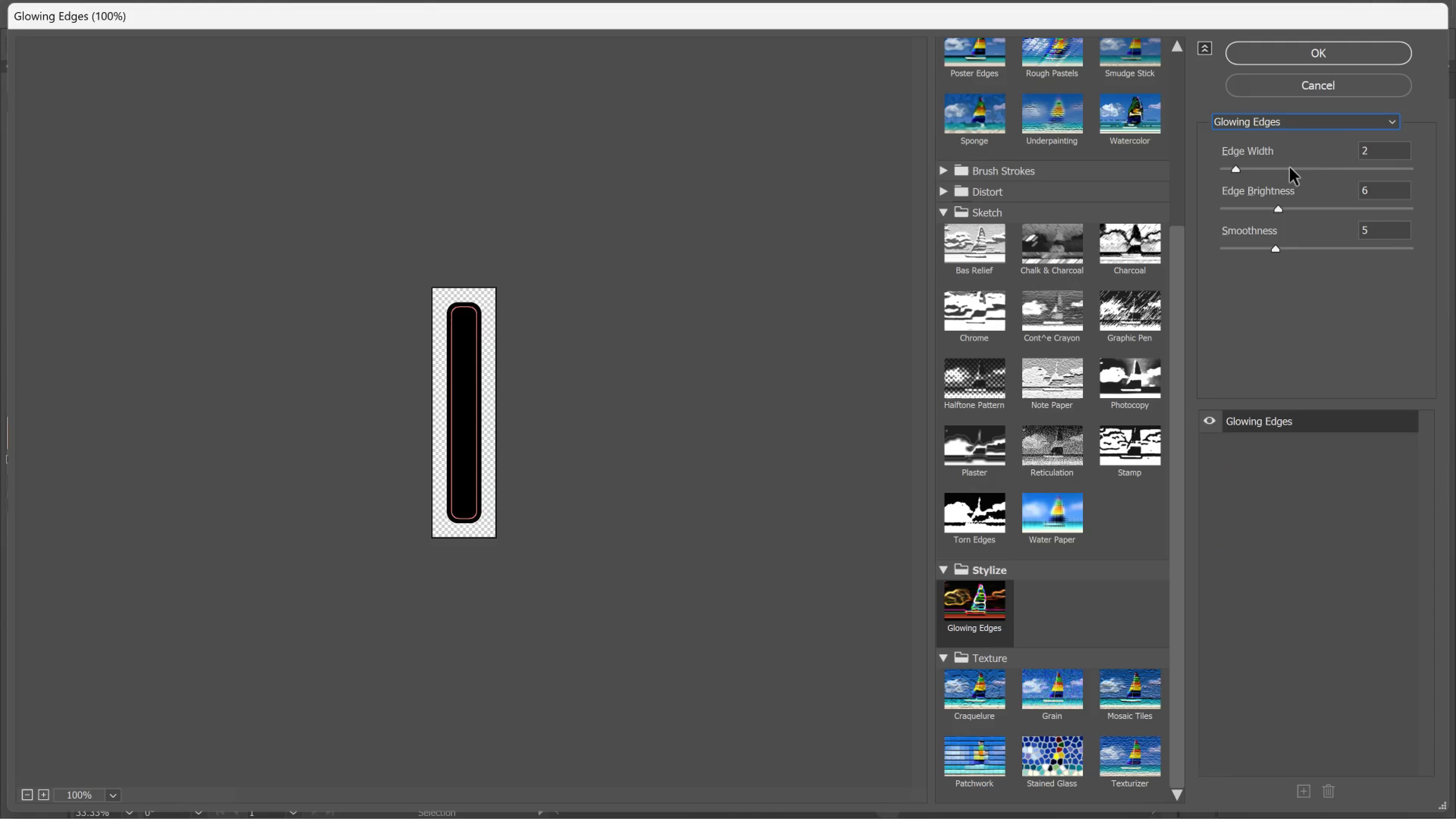 
left_click([1290, 168])
 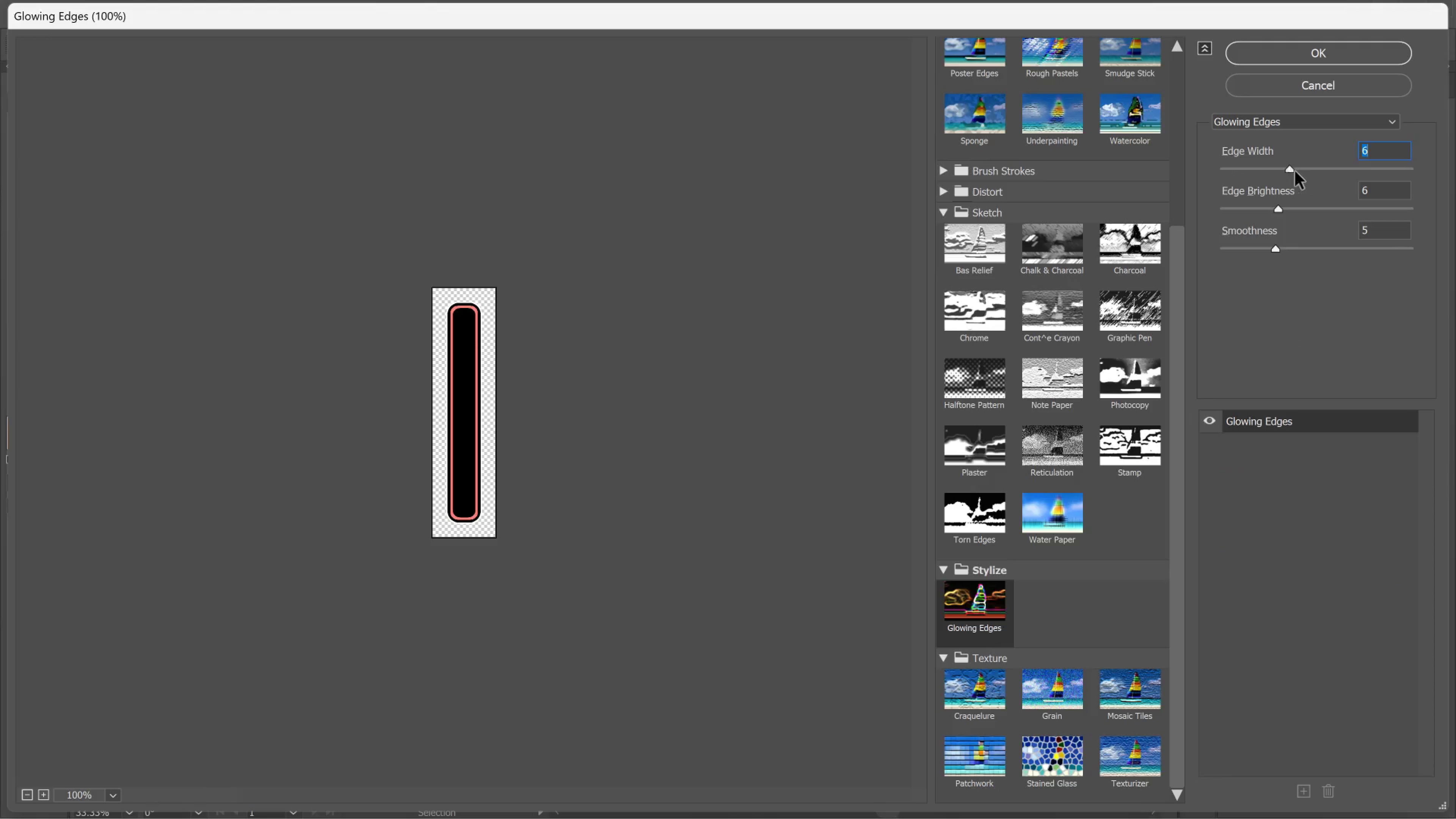 
left_click_drag(start_coordinate=[1290, 168], to_coordinate=[1298, 210])
 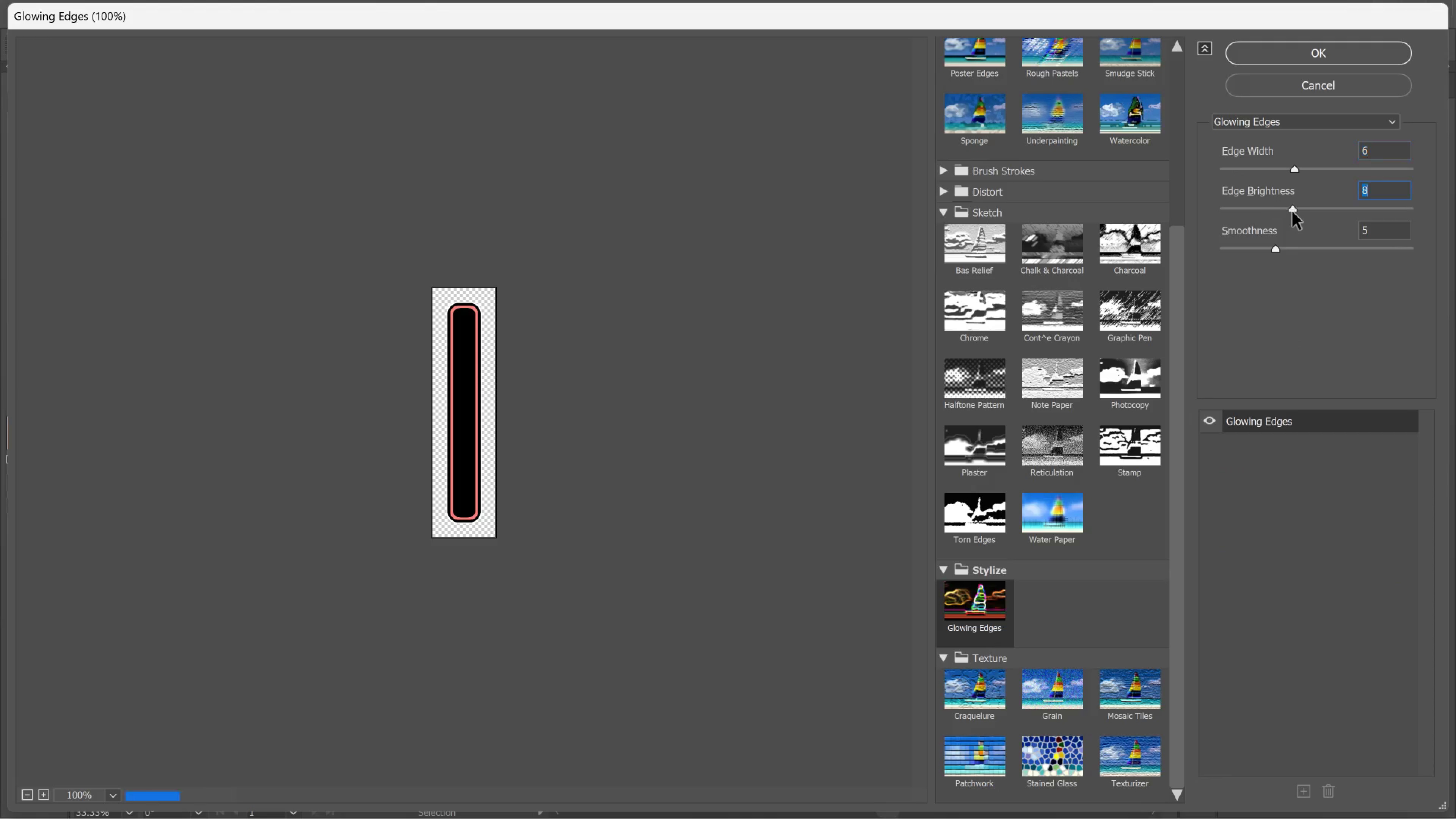 
left_click_drag(start_coordinate=[1293, 212], to_coordinate=[1328, 217])
 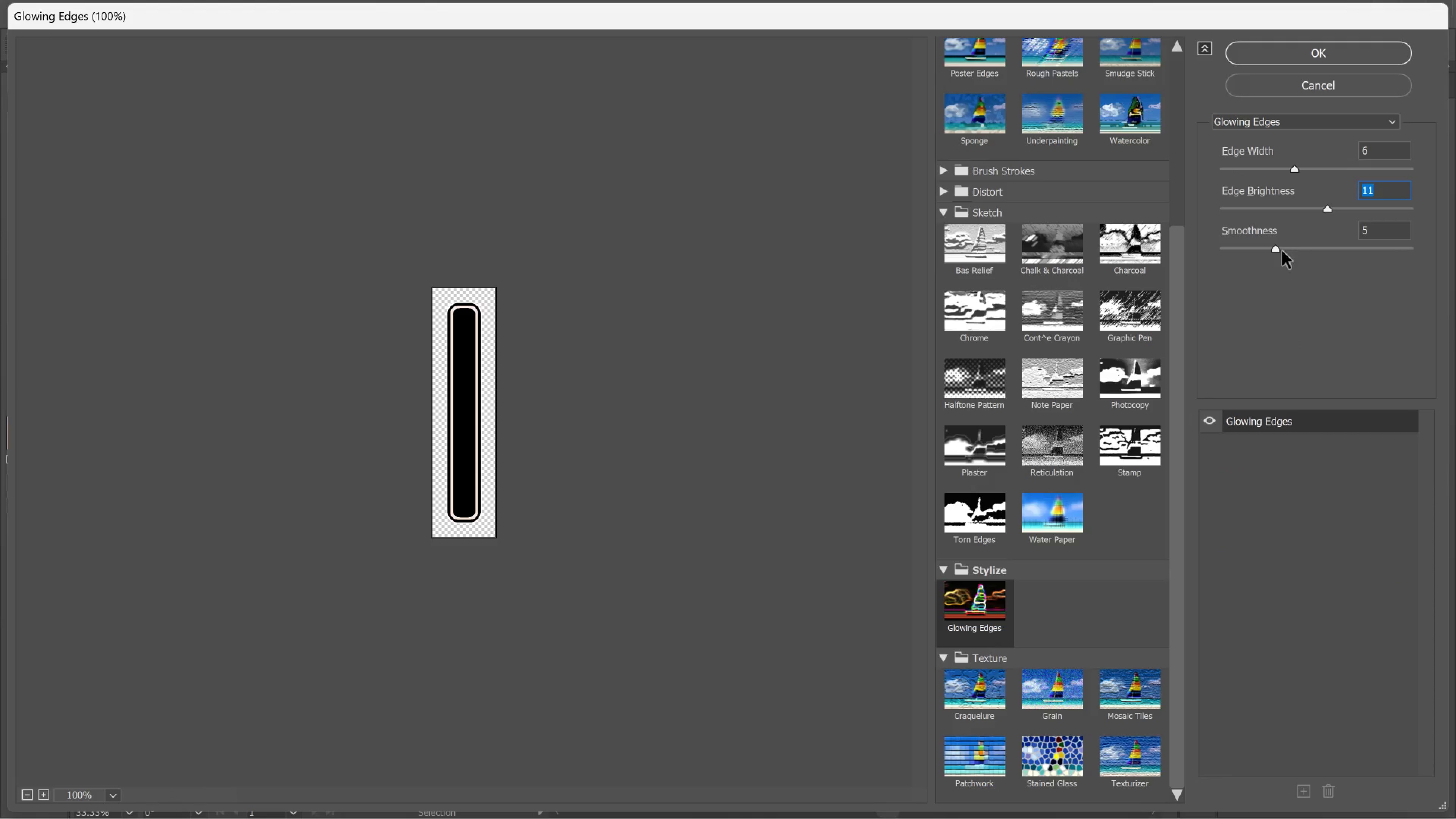 
left_click_drag(start_coordinate=[1282, 251], to_coordinate=[1260, 252])
 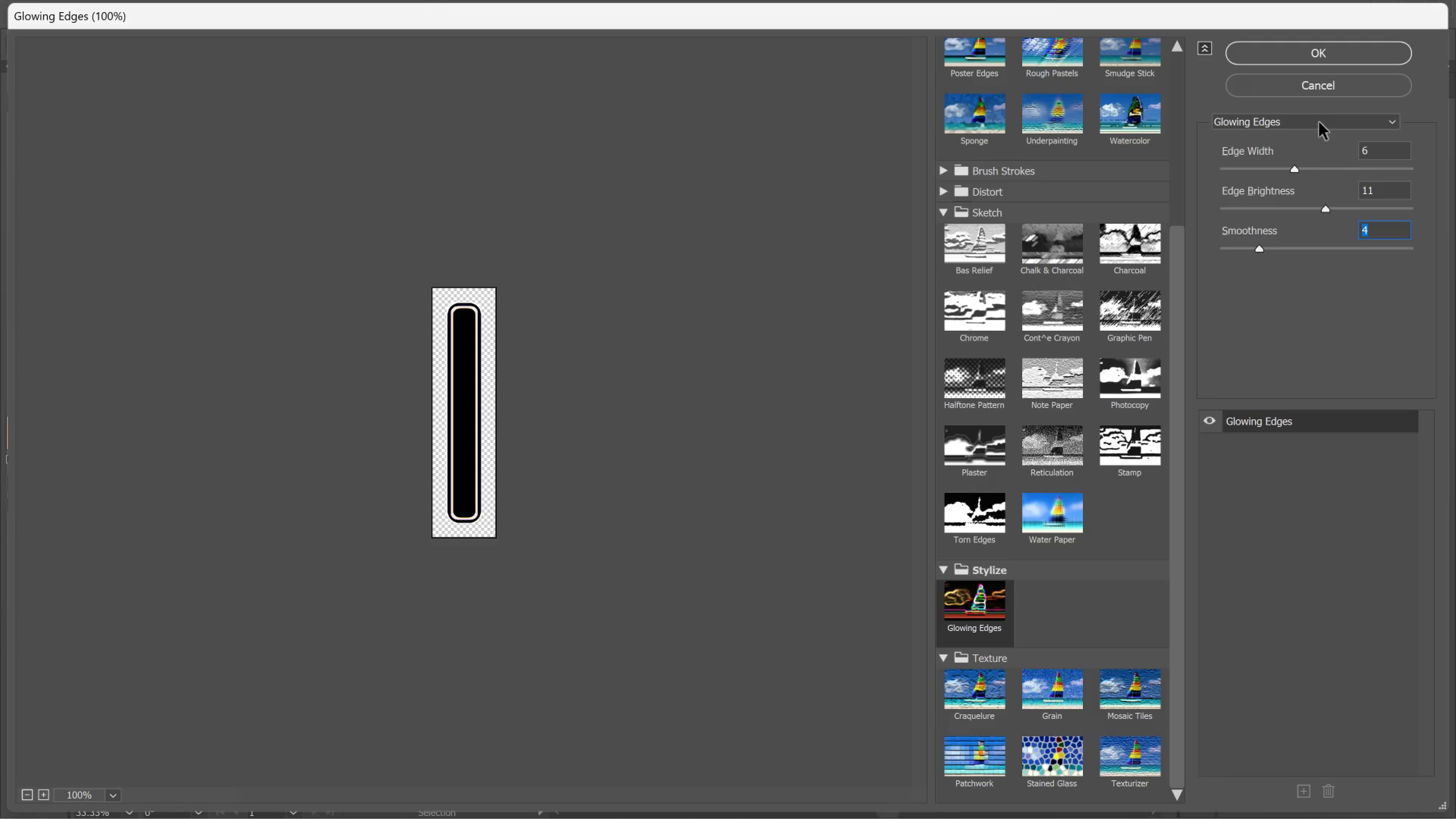 
left_click([1317, 122])
 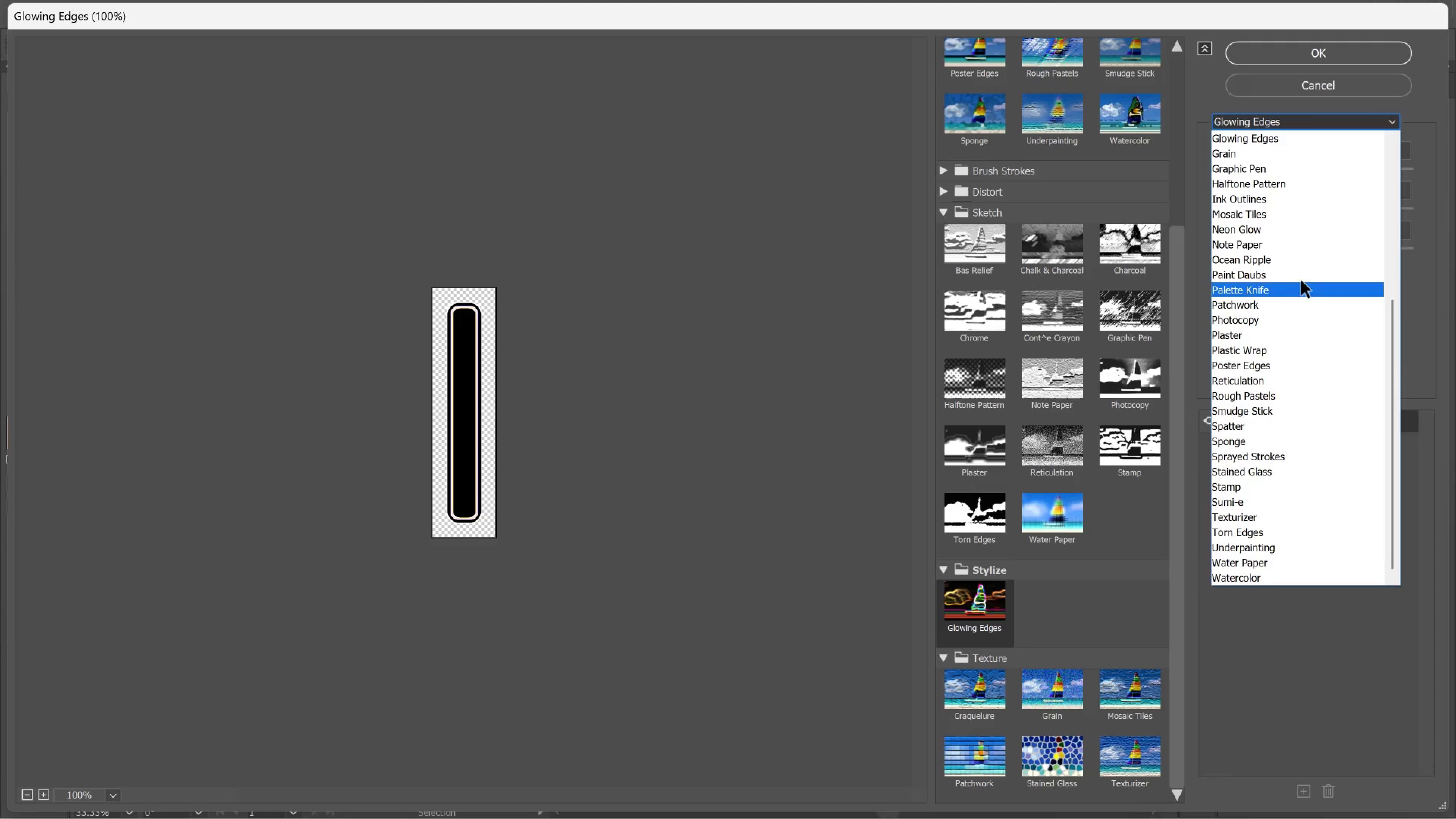 
scroll: coordinate [1298, 255], scroll_direction: up, amount: 2.0
 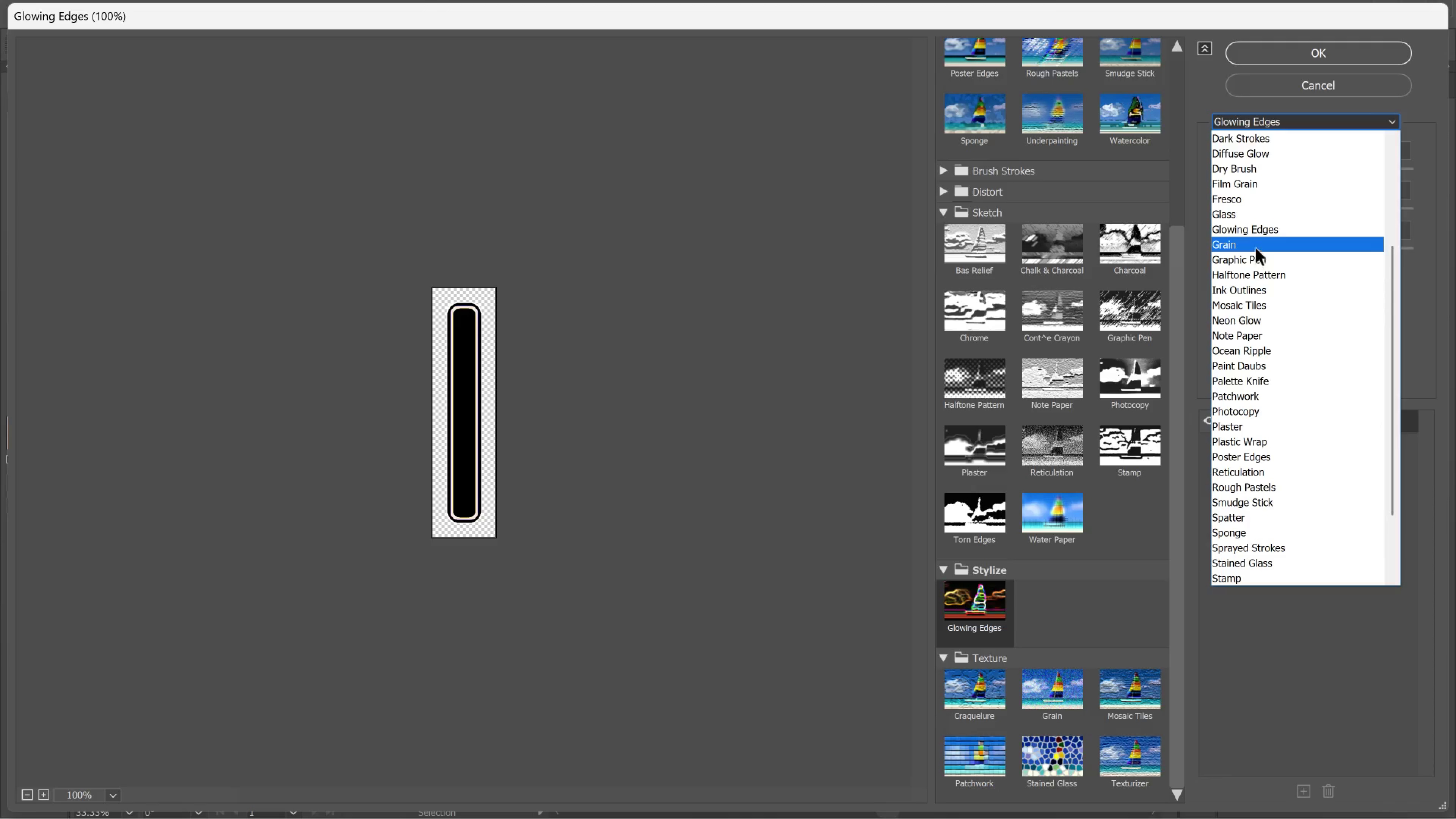 
left_click([1249, 215])
 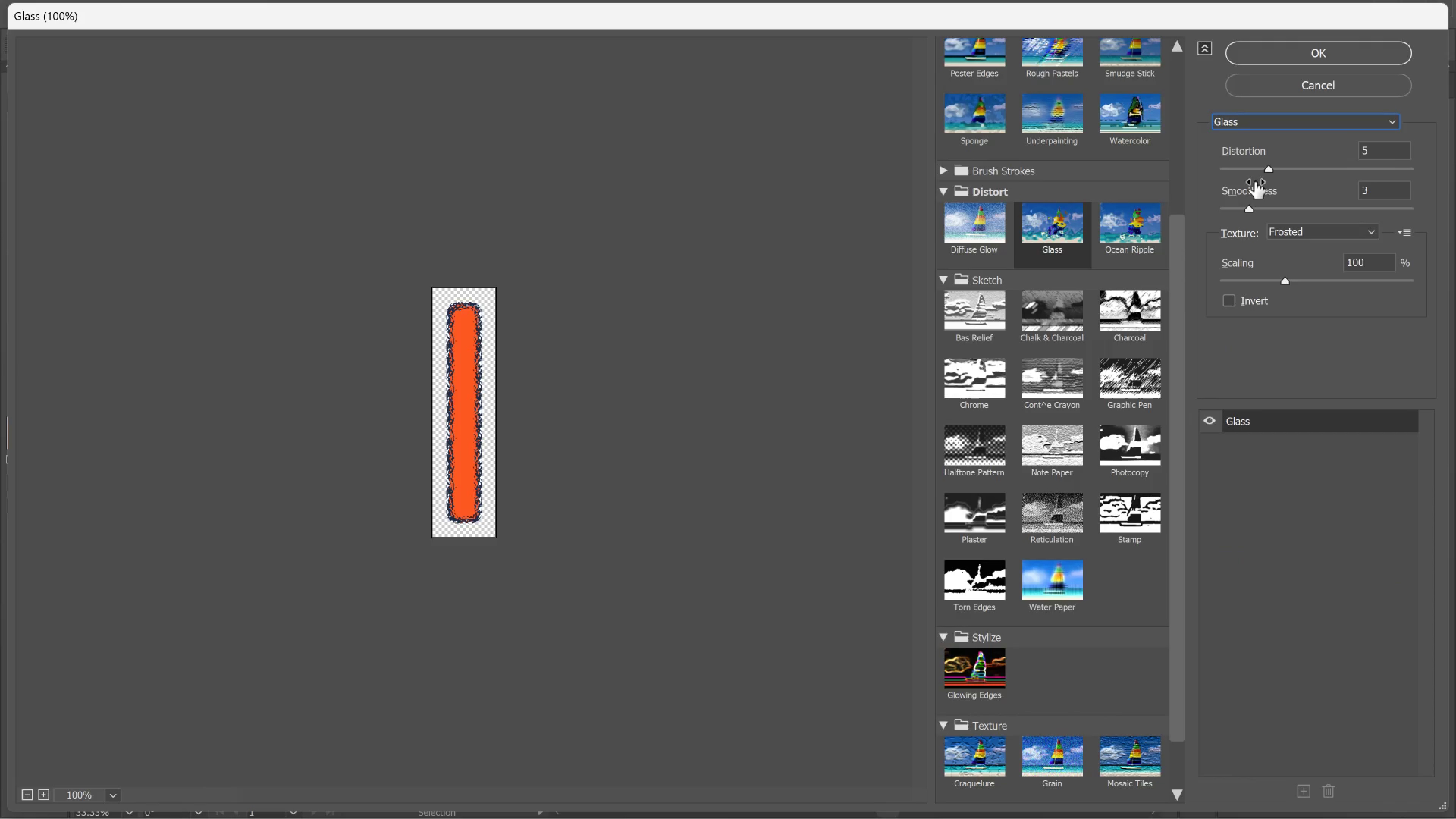 
left_click_drag(start_coordinate=[1276, 171], to_coordinate=[1221, 144])
 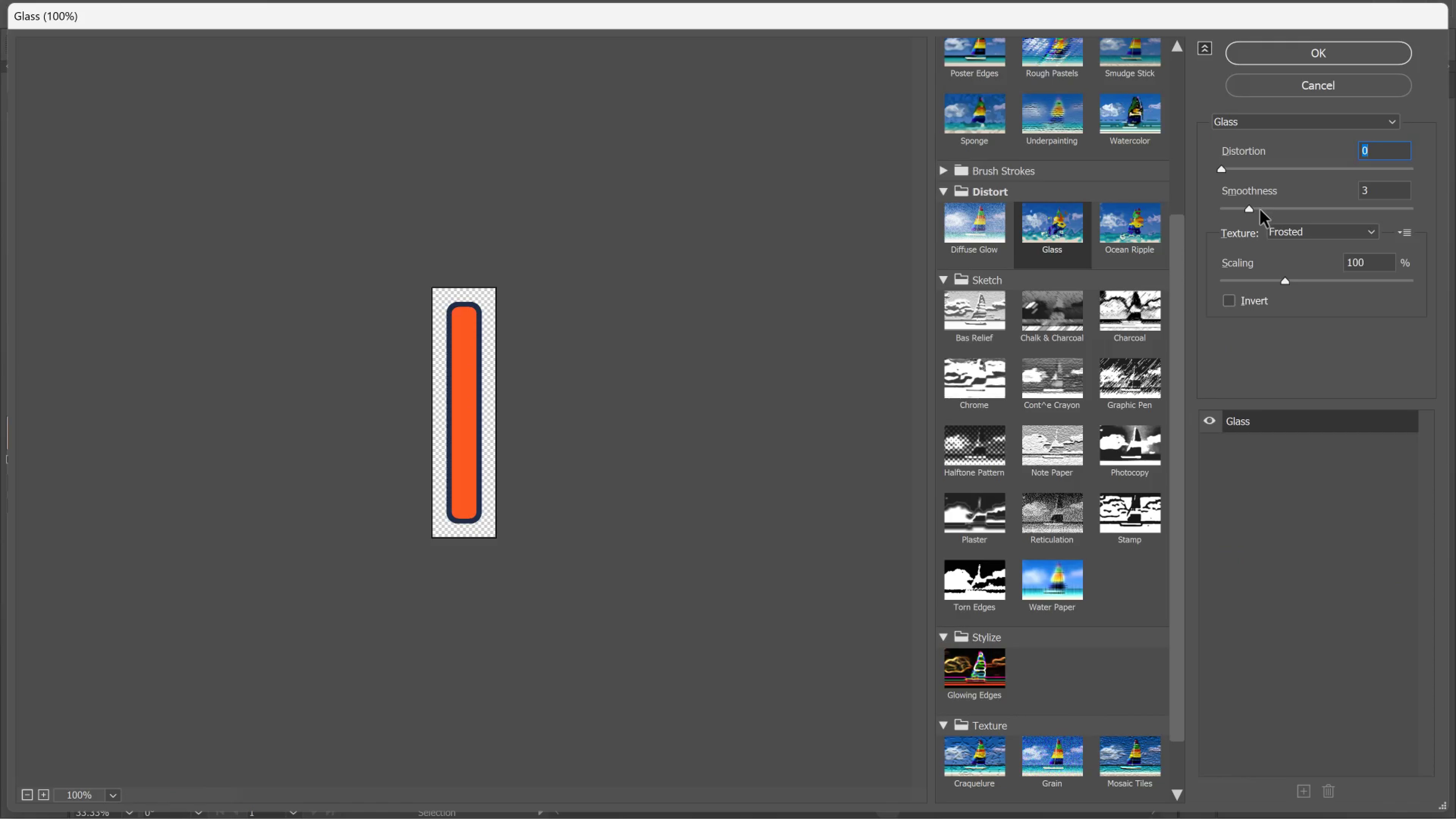 
left_click_drag(start_coordinate=[1260, 210], to_coordinate=[1320, 213])
 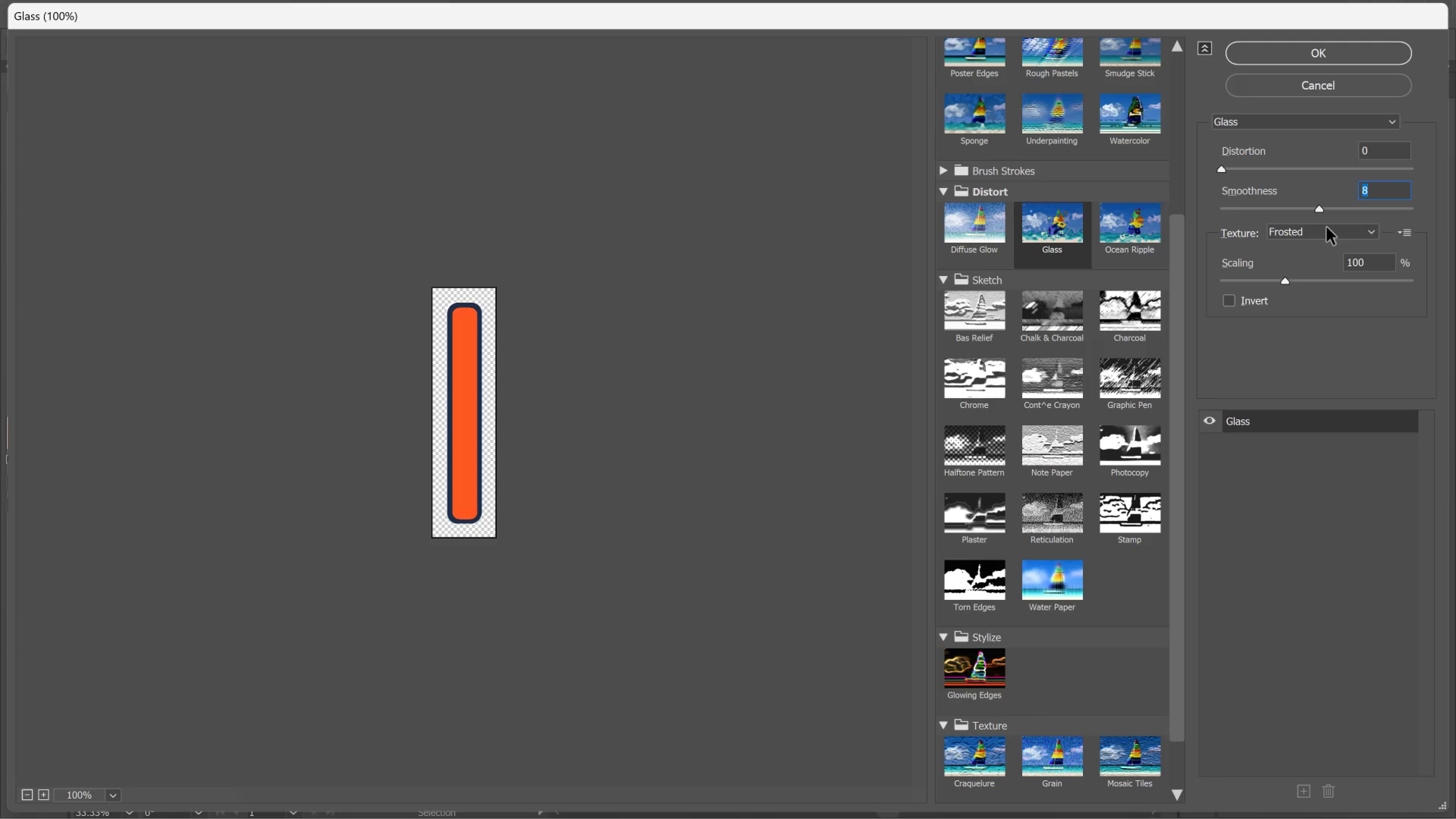 
left_click([1327, 227])
 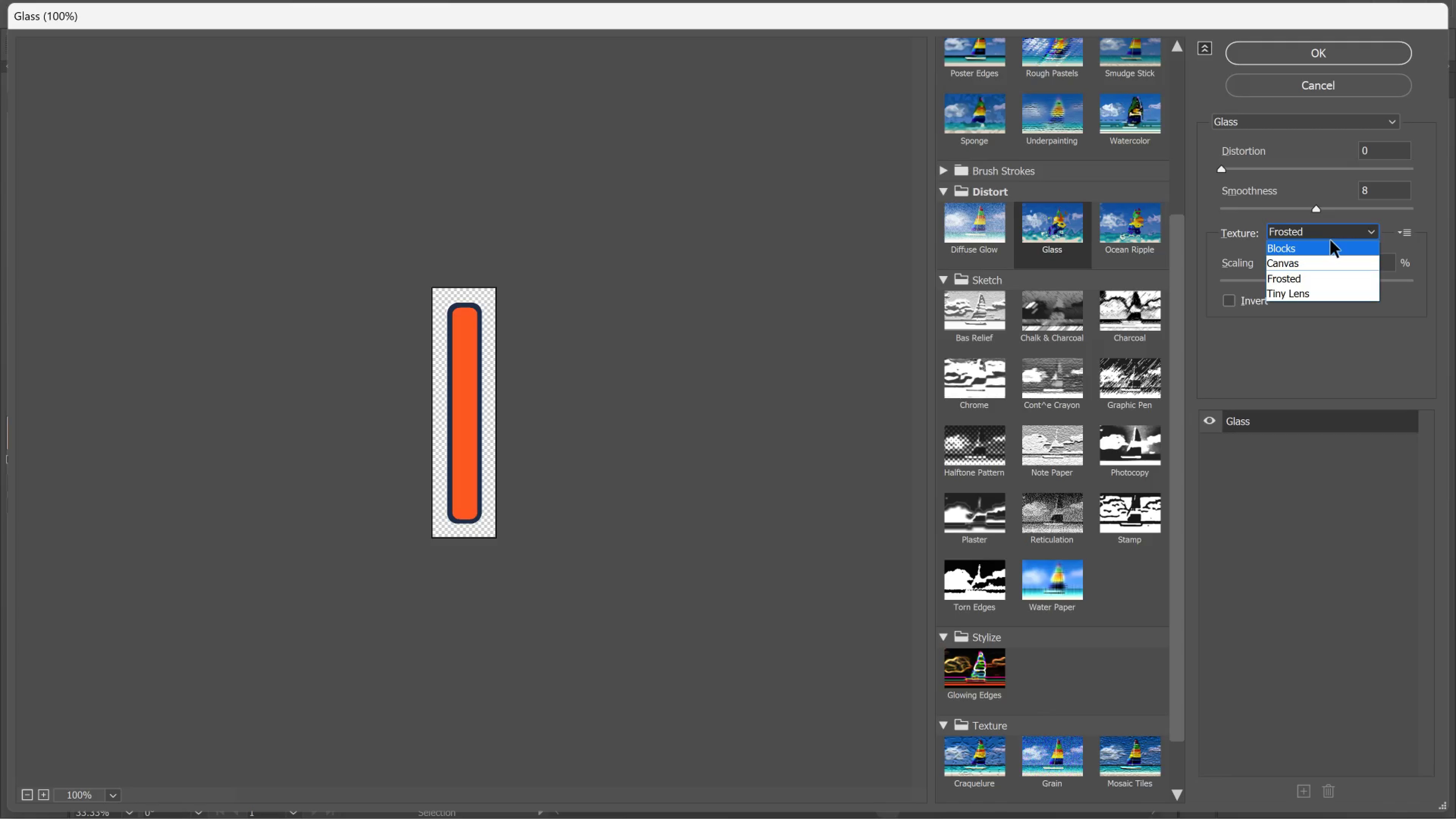 
left_click([1330, 240])
 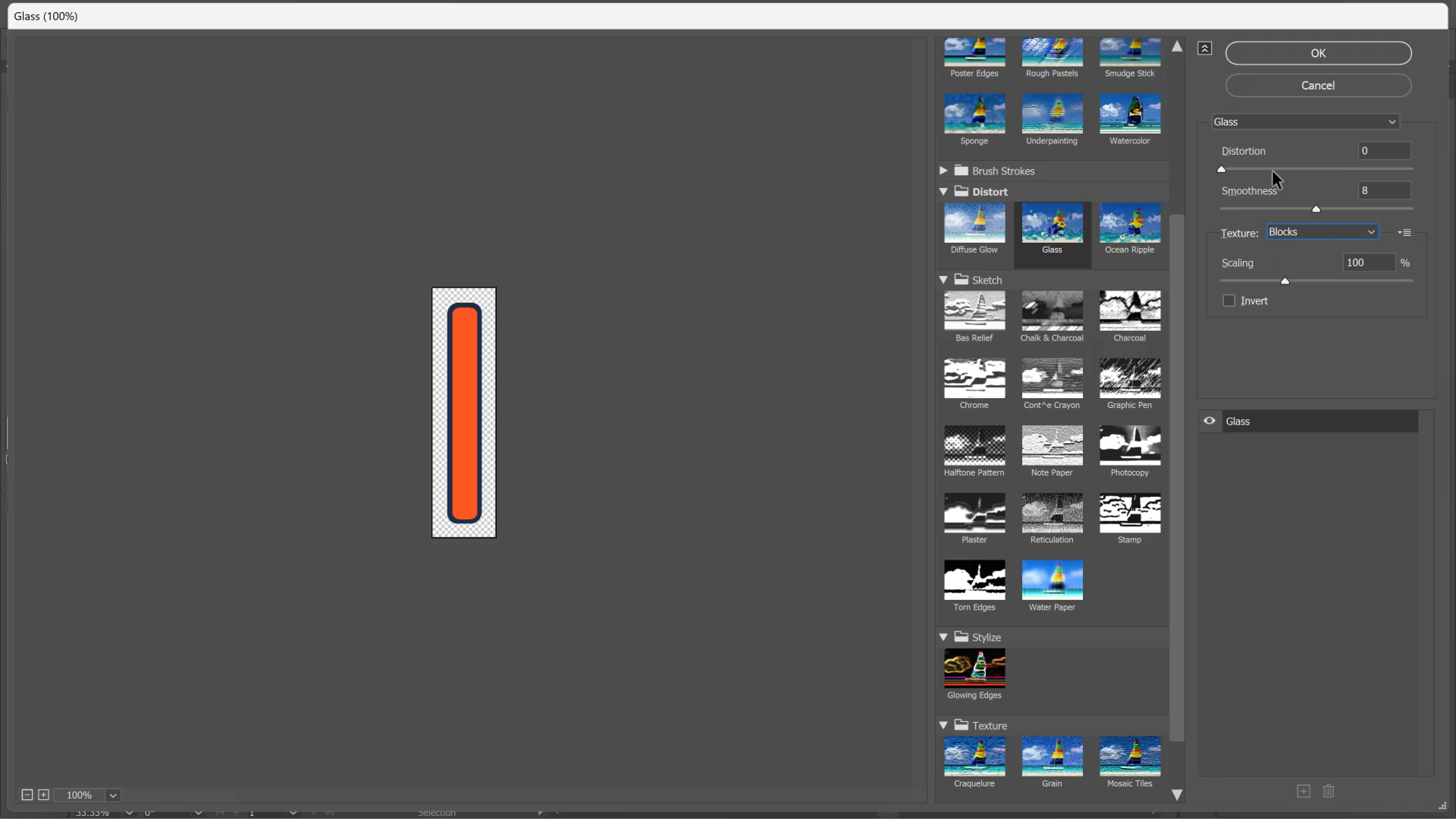 
left_click([1273, 171])
 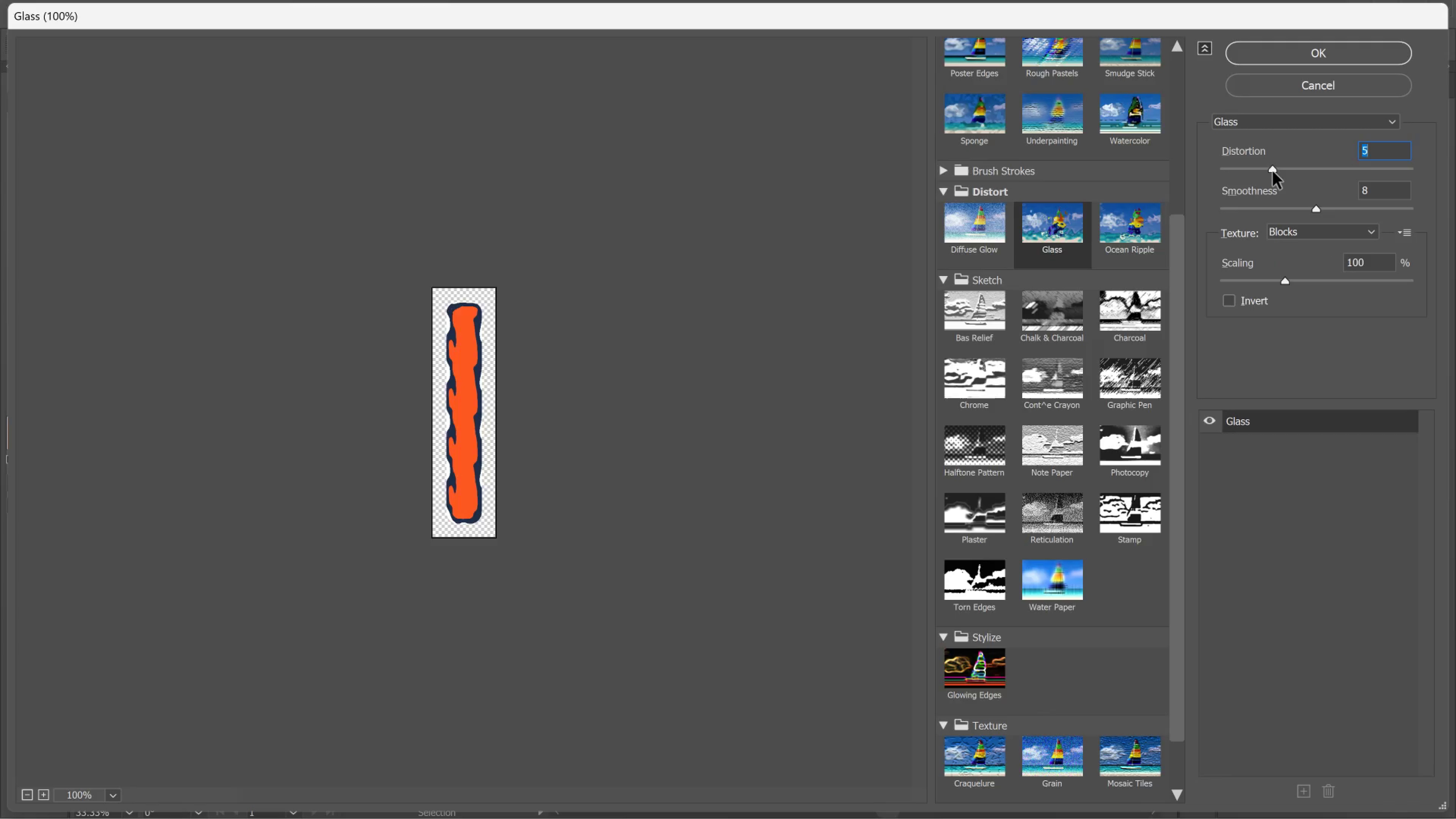 
left_click_drag(start_coordinate=[1273, 171], to_coordinate=[1237, 161])
 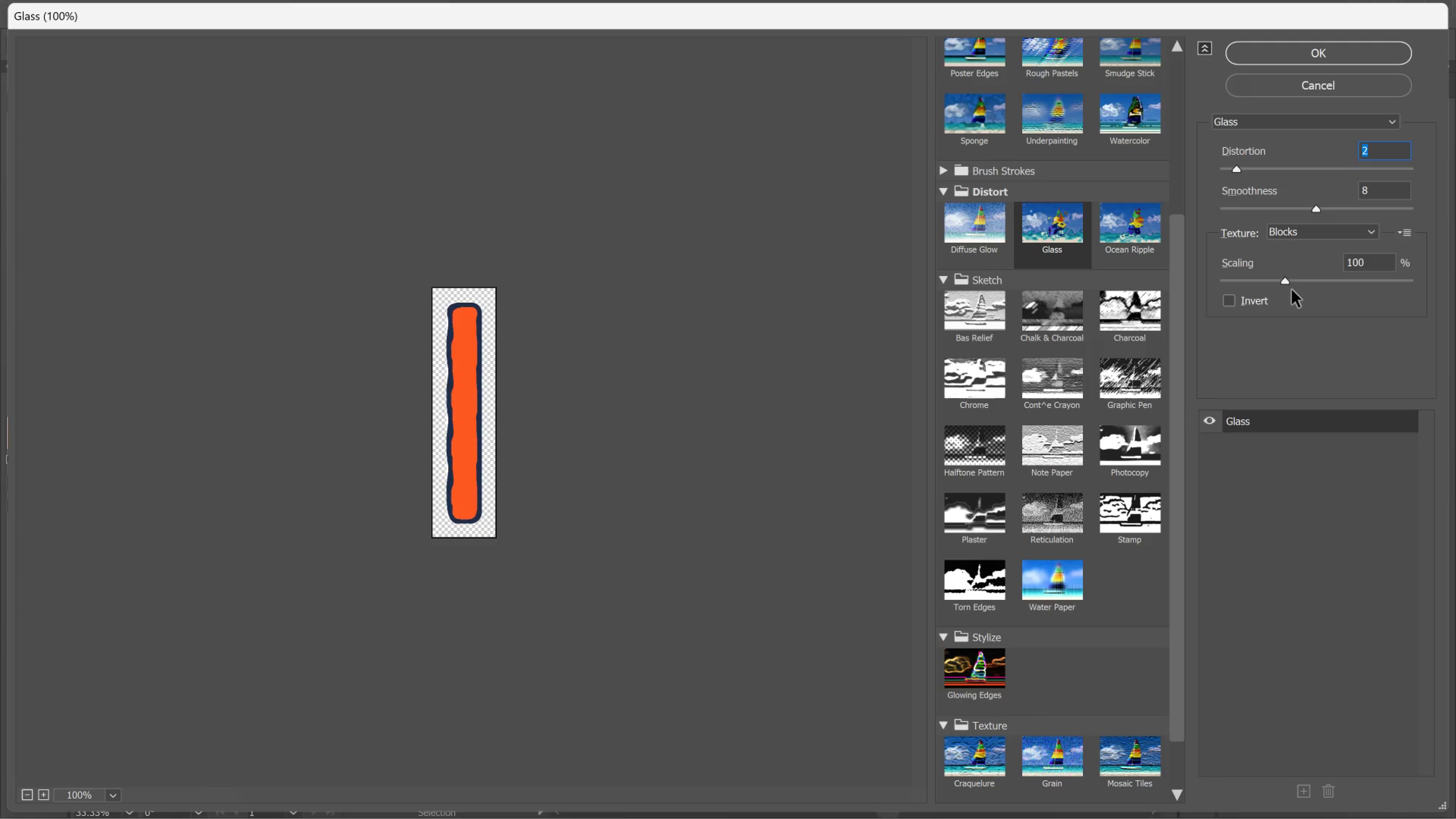 
left_click_drag(start_coordinate=[1292, 290], to_coordinate=[1295, 290])
 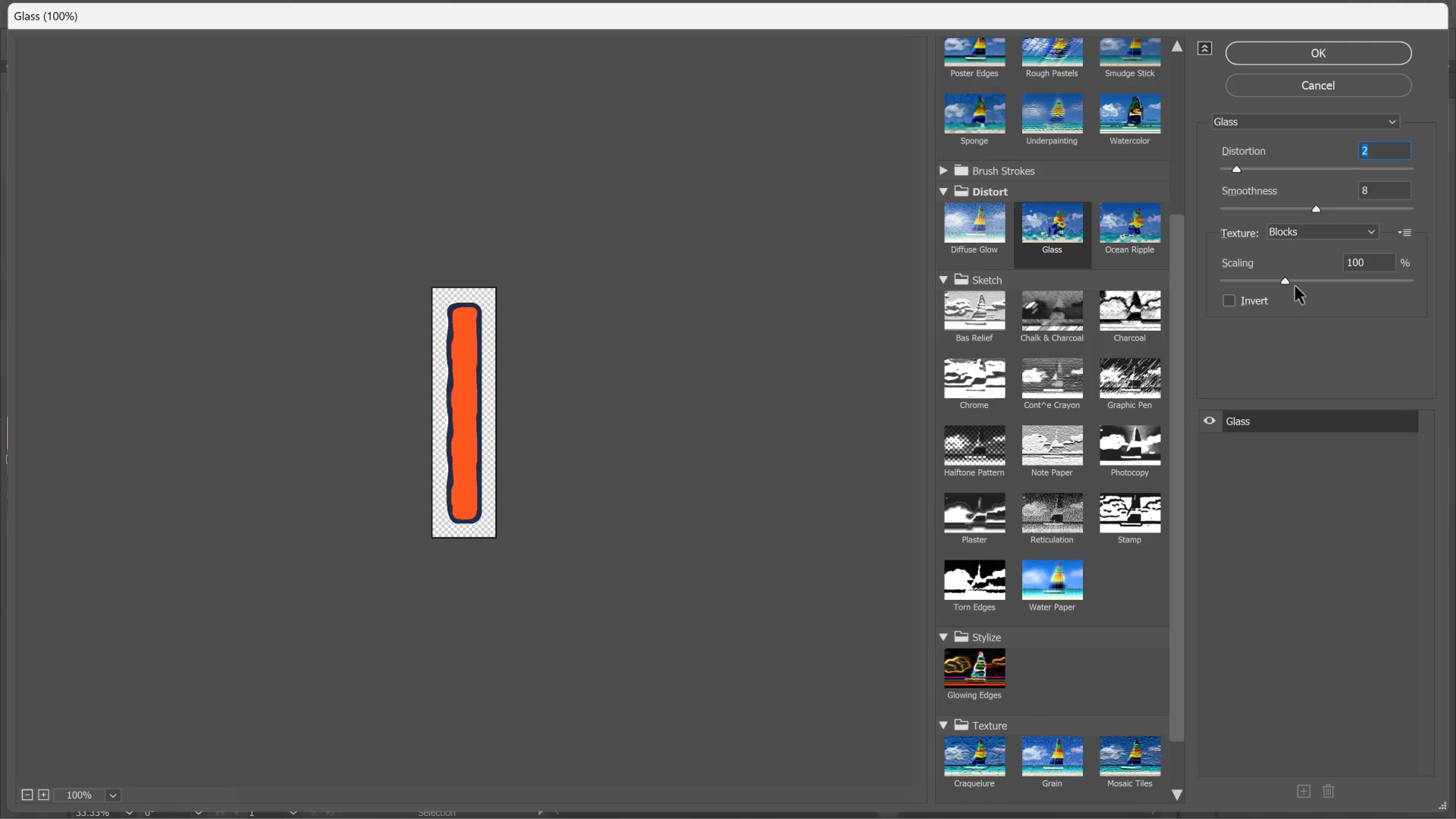 
left_click([1295, 286])
 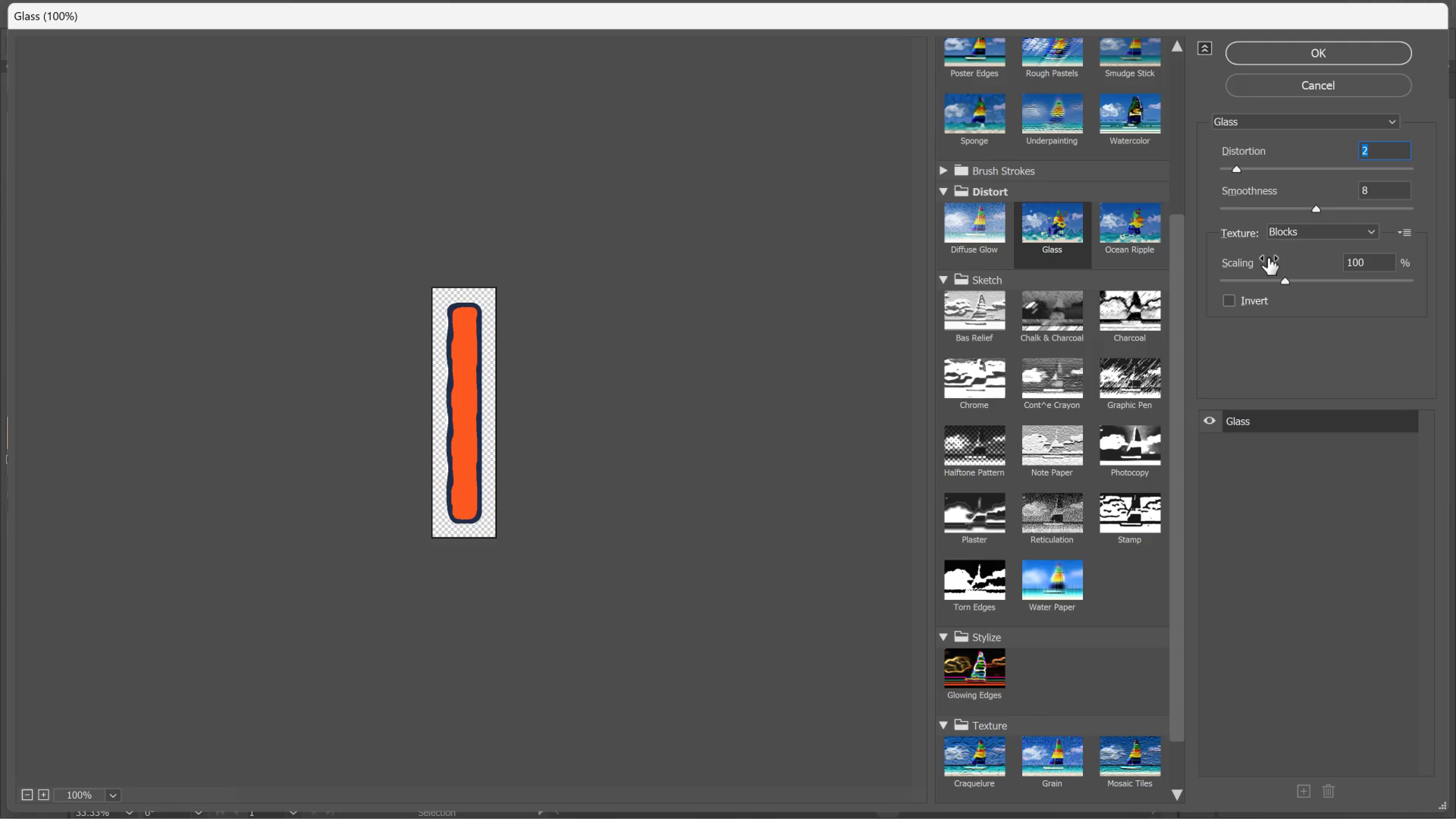 
hold_key(key=AltLeft, duration=0.84)
 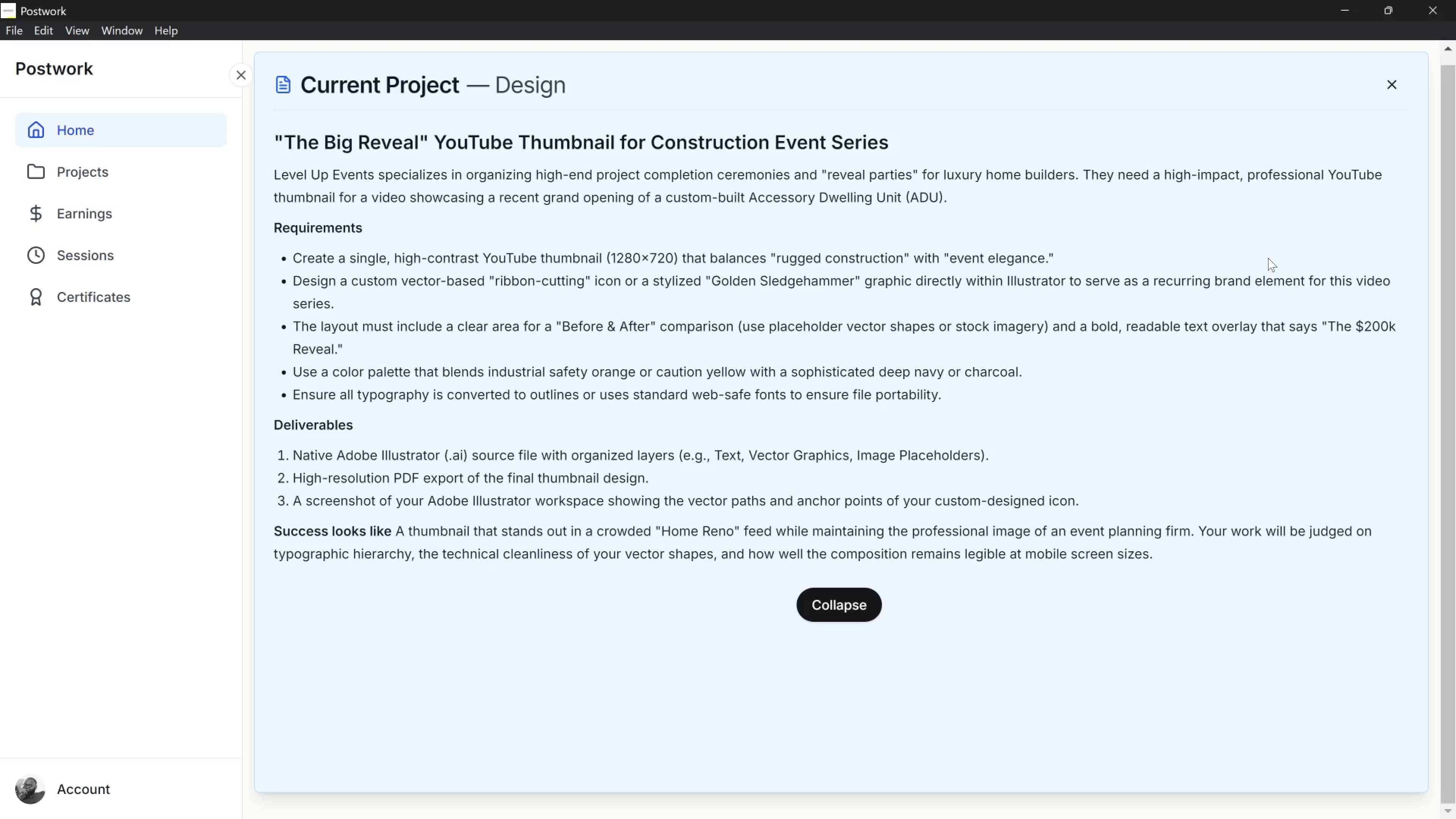 
key(Tab)